 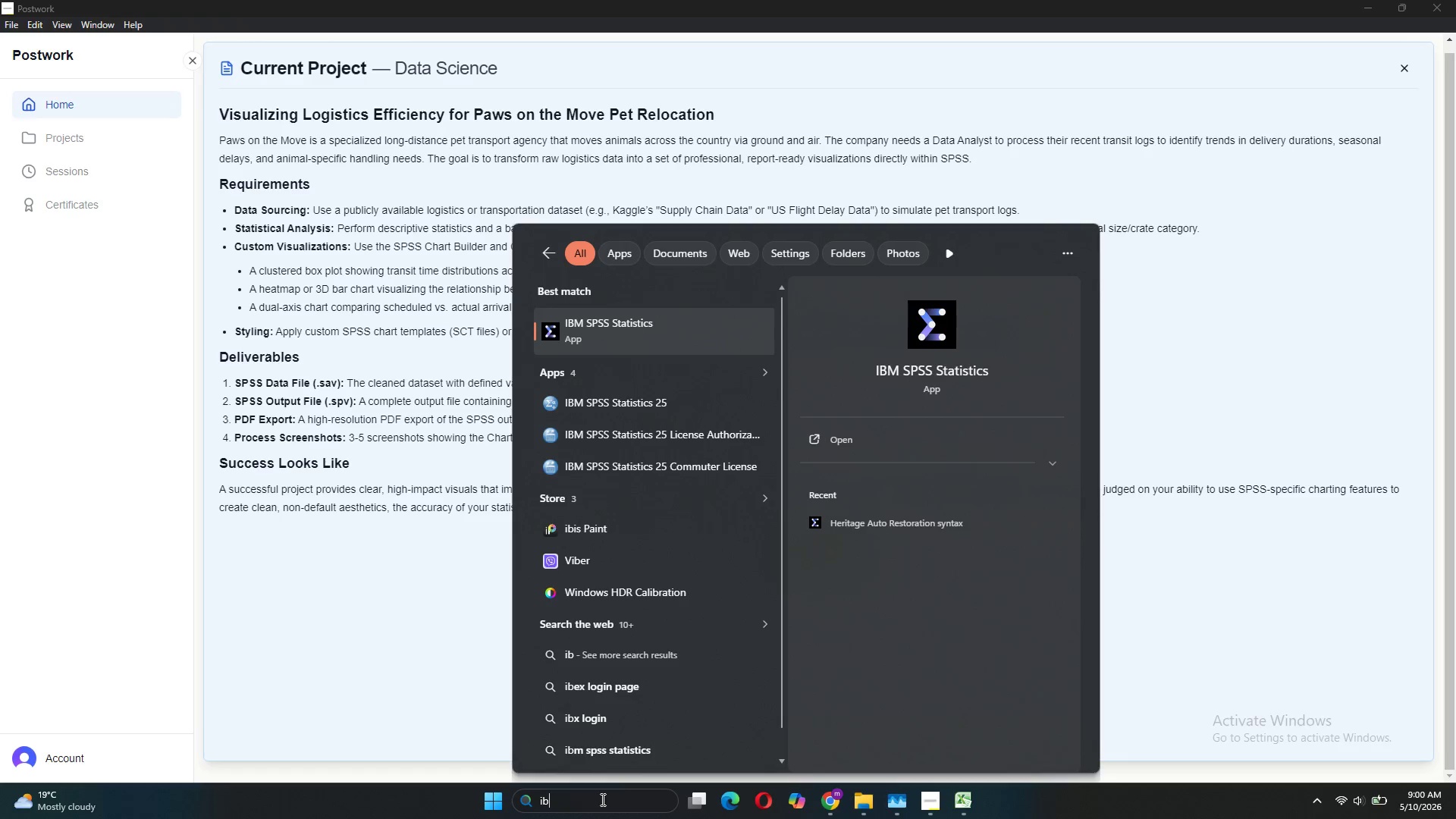 
left_click([578, 330])
 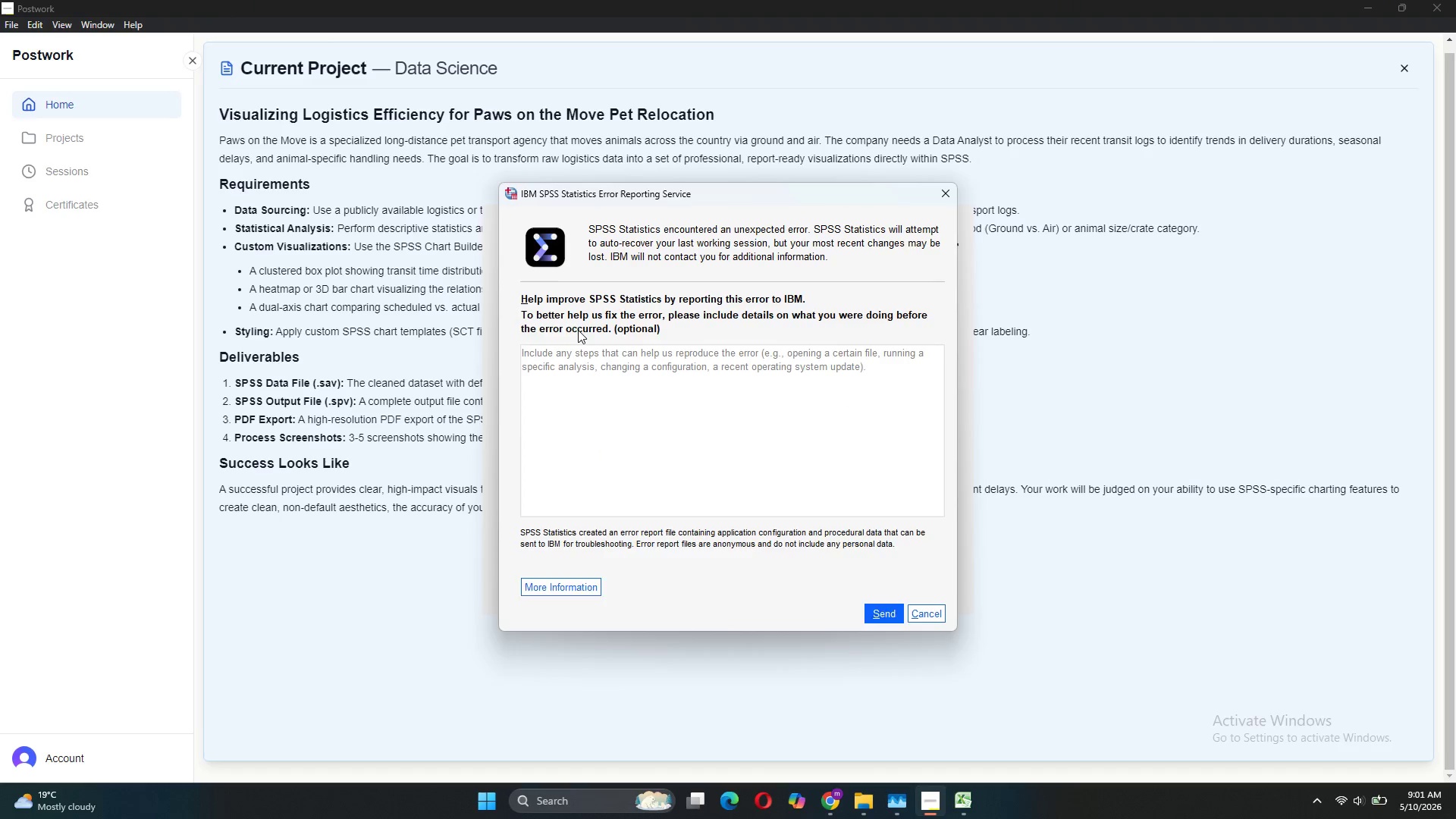 
wait(16.03)
 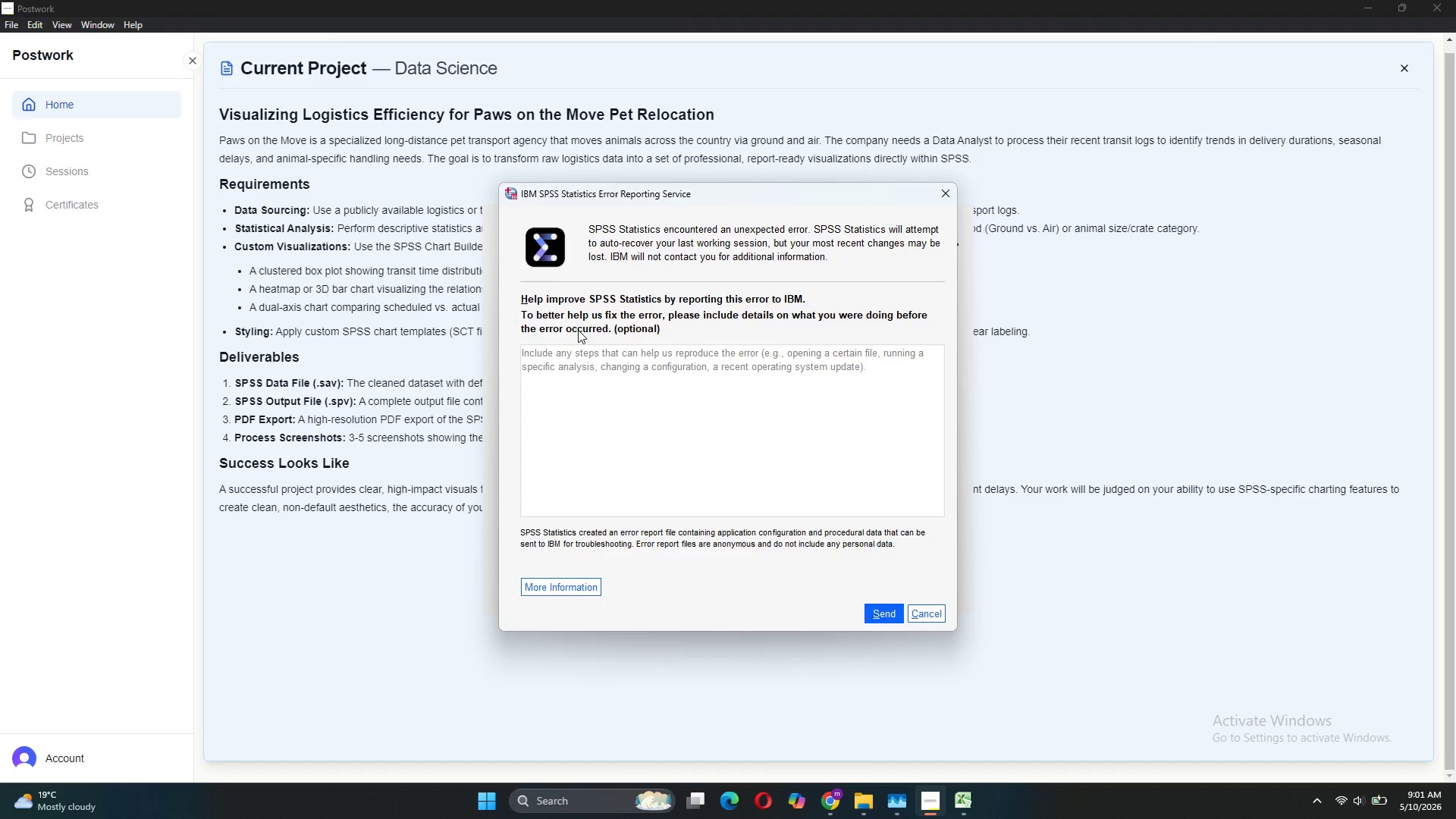 
left_click([934, 619])
 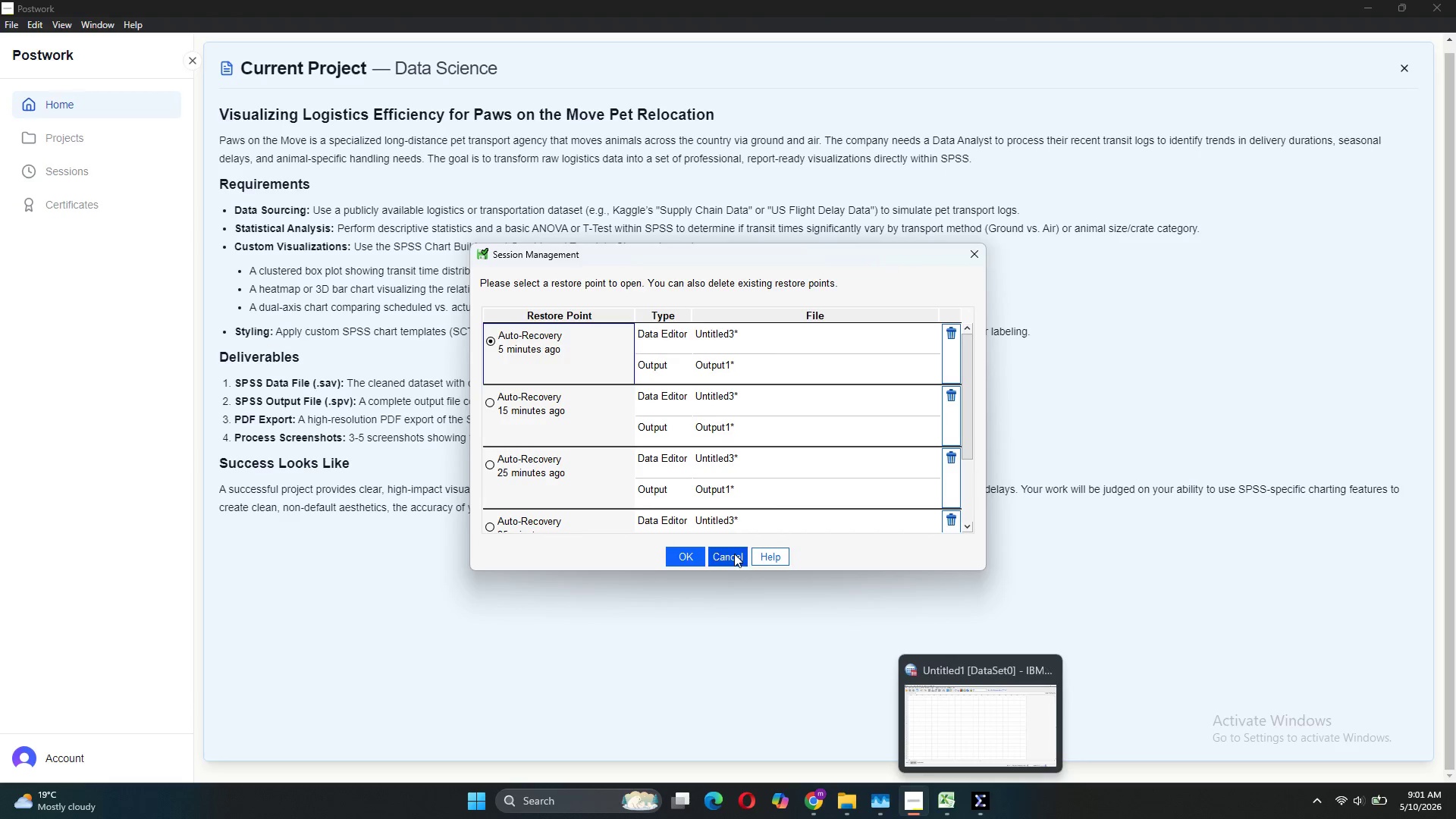 
left_click([683, 553])
 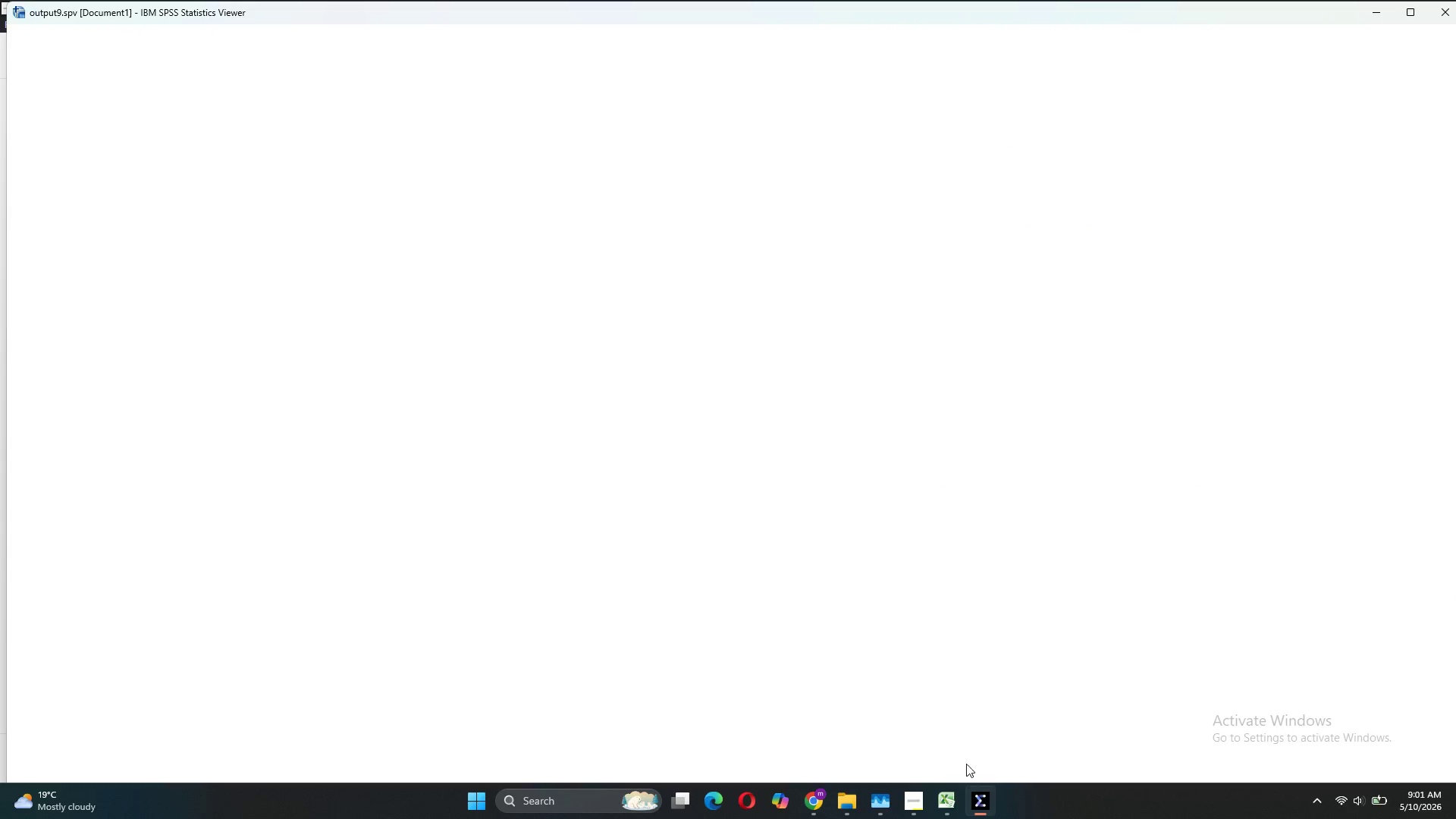 
left_click([994, 748])
 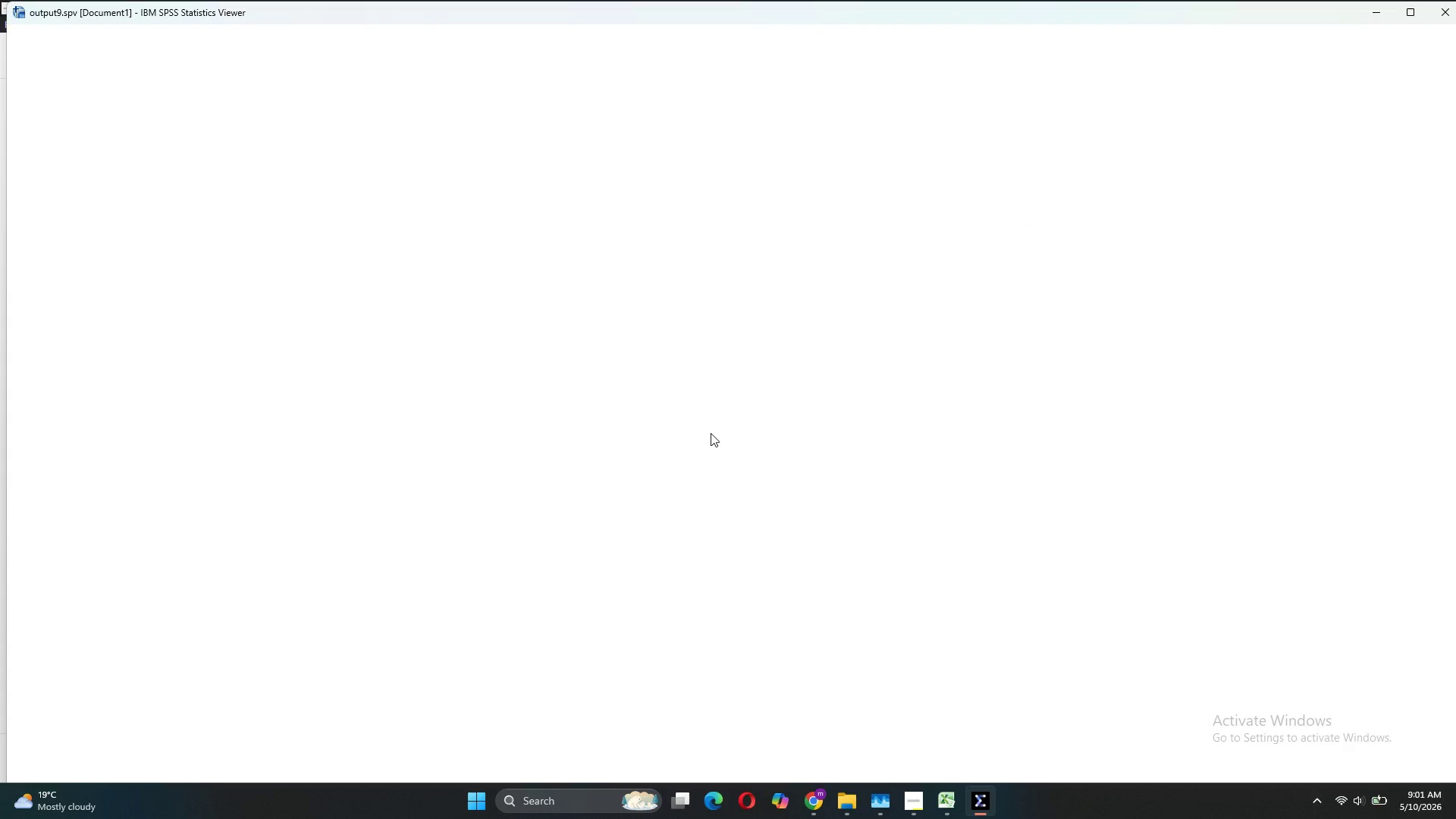 
wait(6.42)
 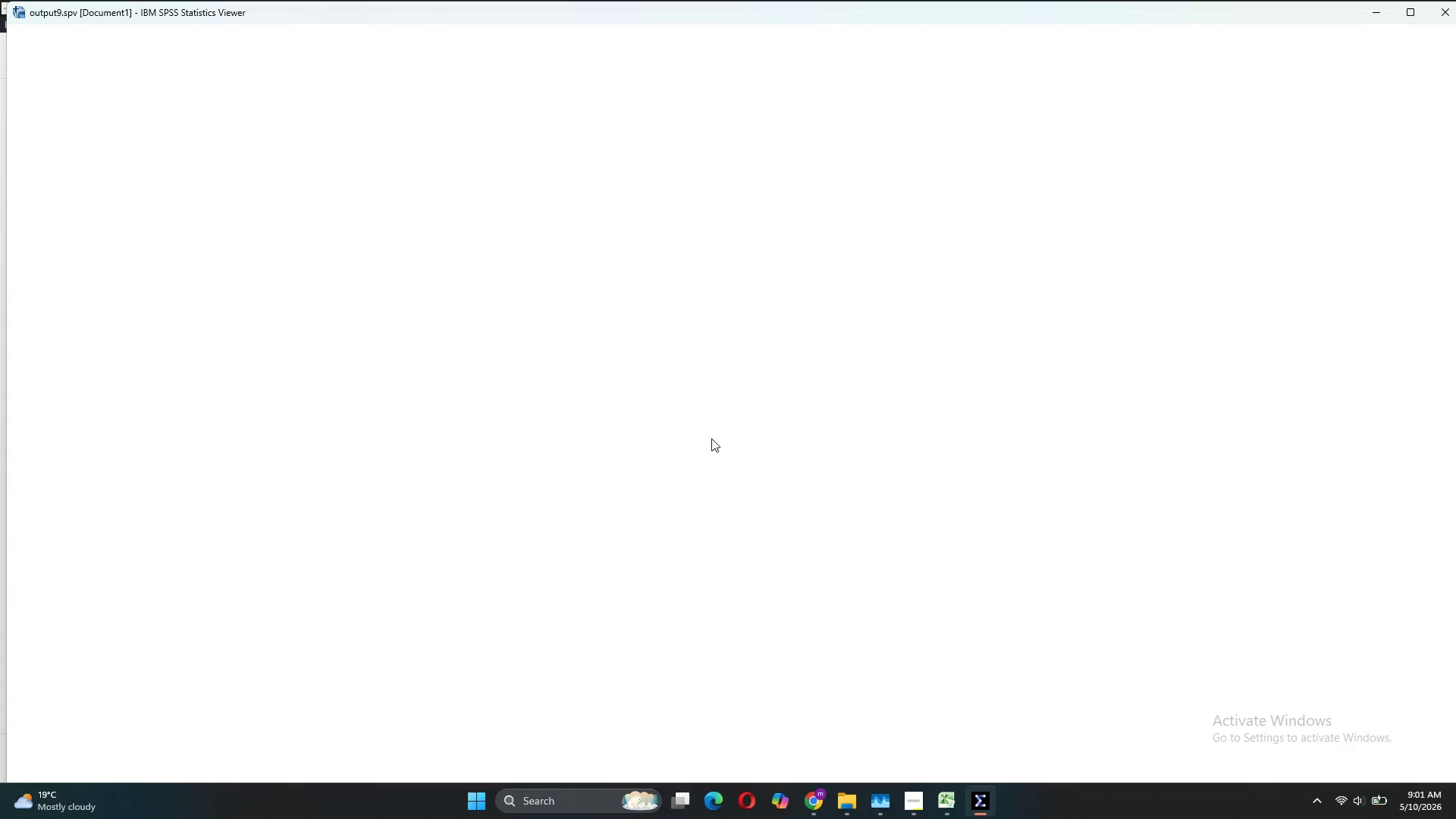 
mouse_move([985, 792])
 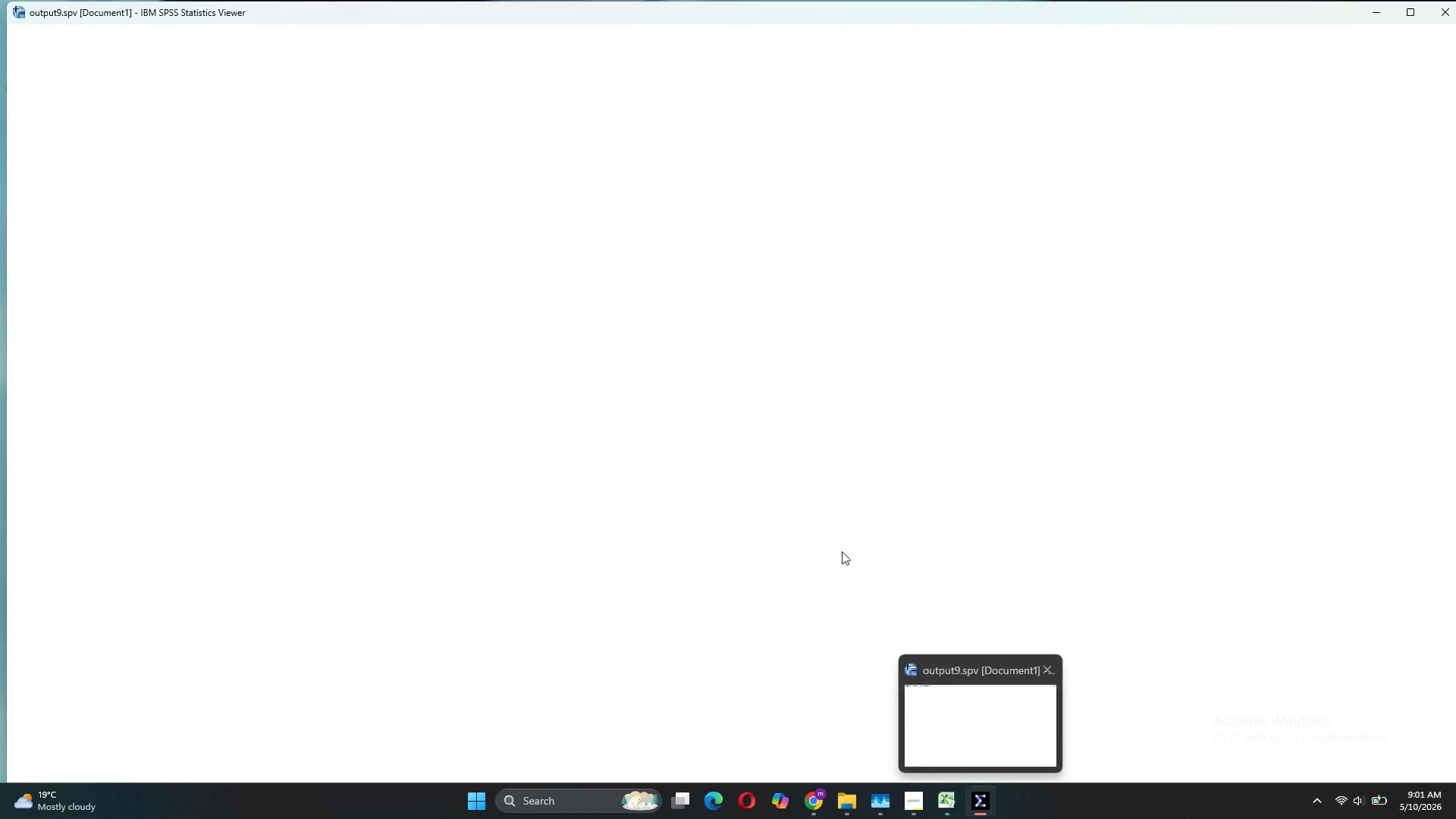 
left_click([710, 205])
 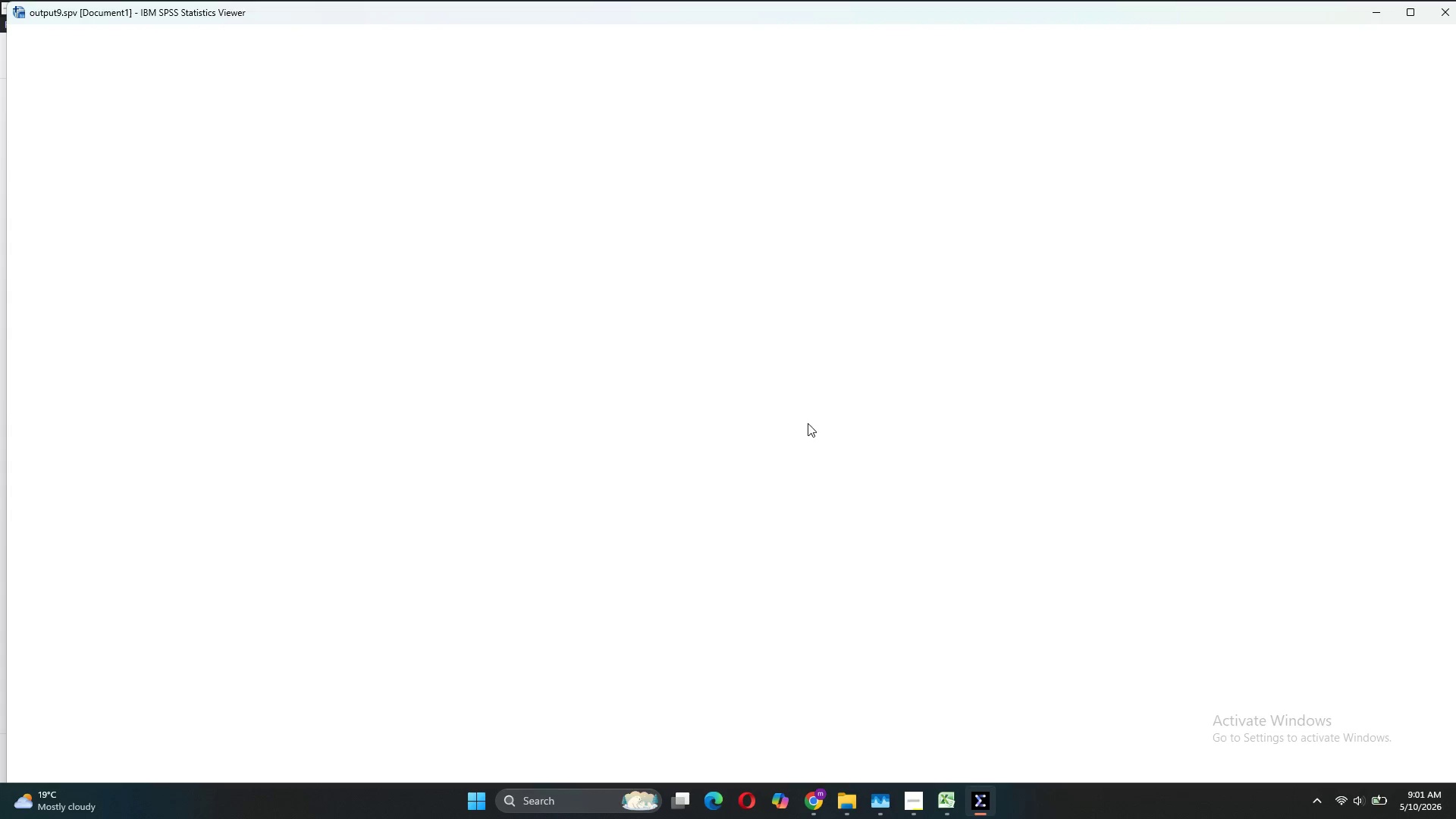 
scroll: coordinate [808, 424], scroll_direction: down, amount: 1.0
 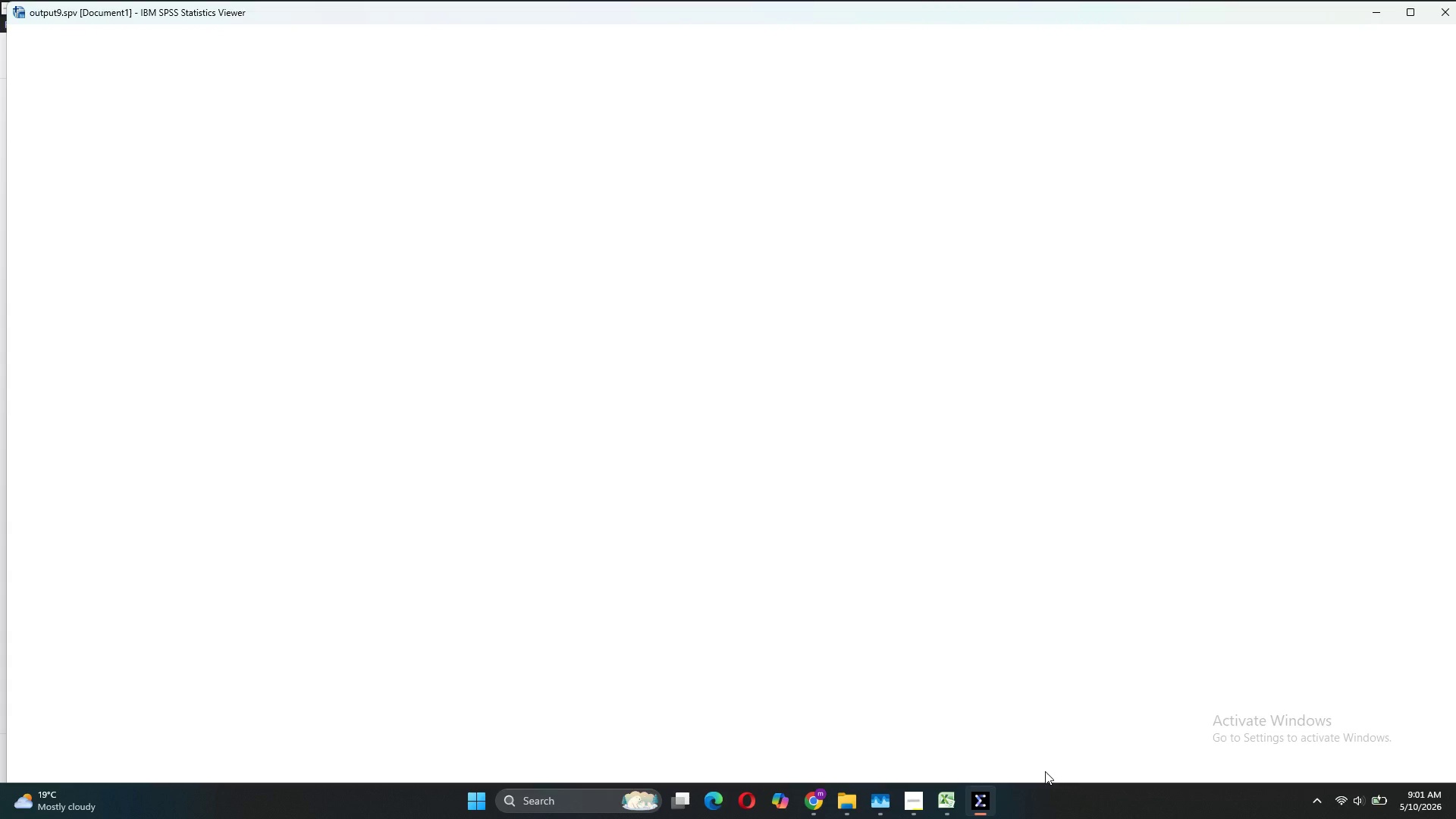 
mouse_move([971, 782])
 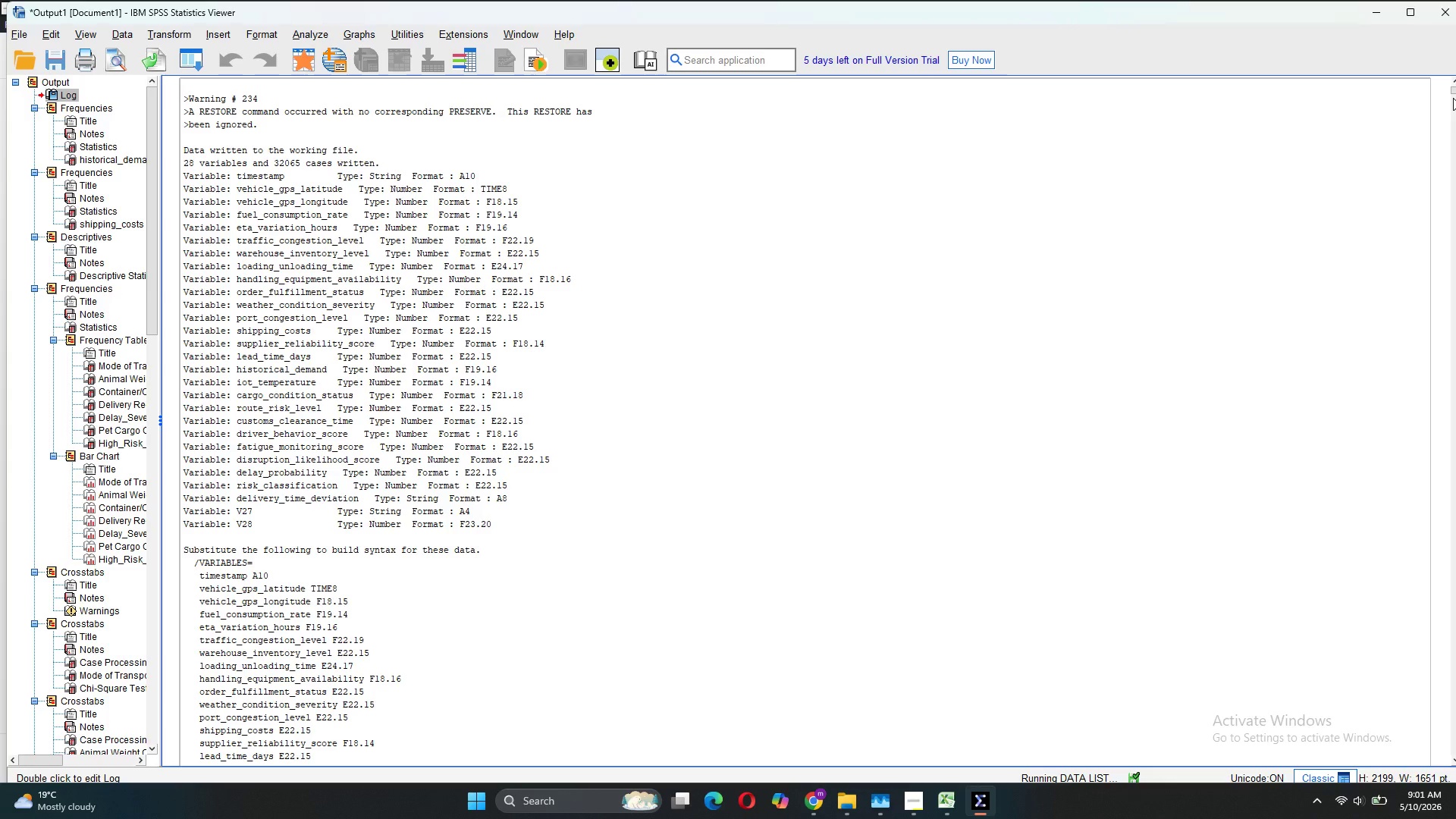 
left_click_drag(start_coordinate=[1454, 94], to_coordinate=[1455, 742])
 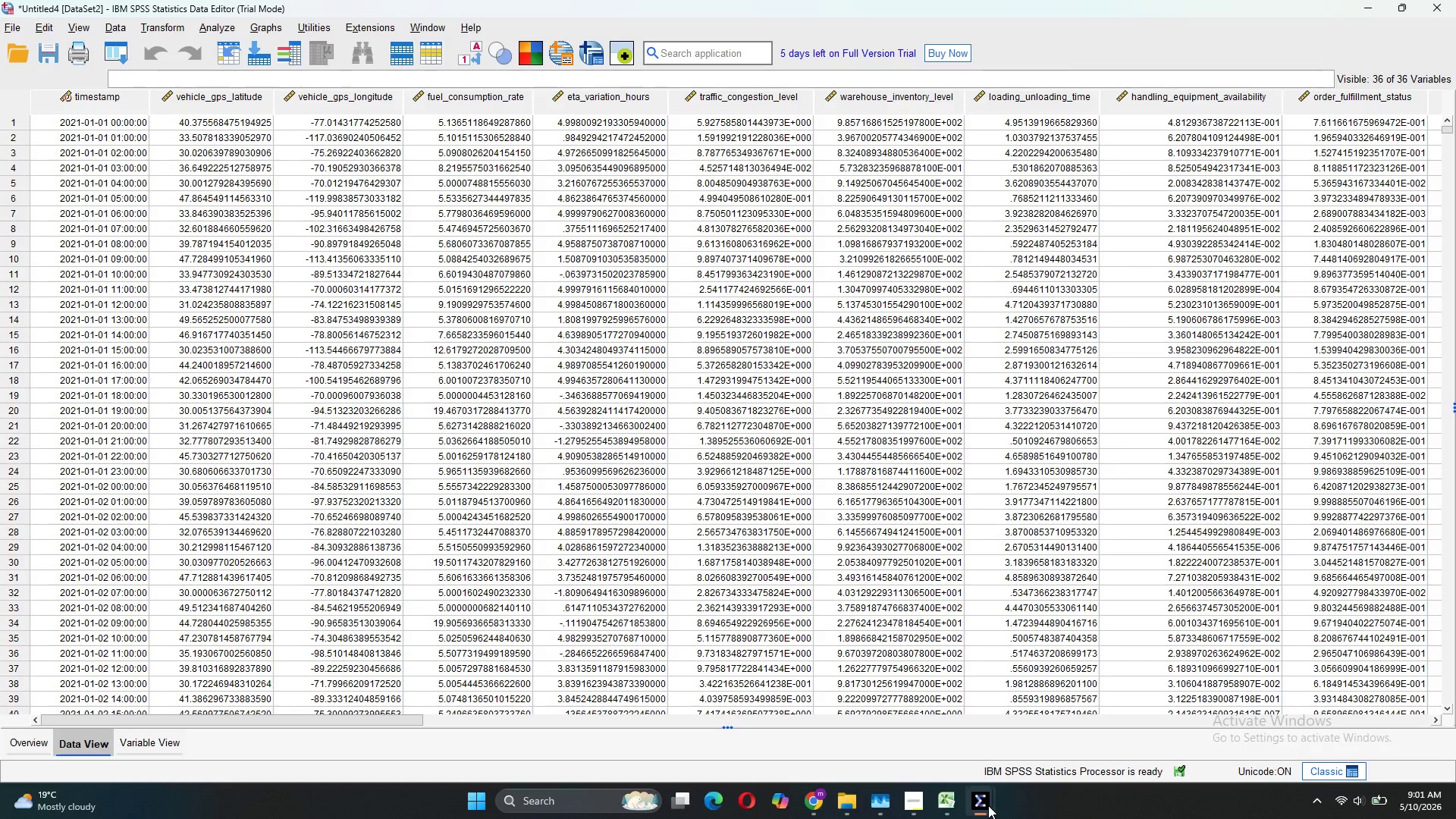 
left_click([930, 724])
 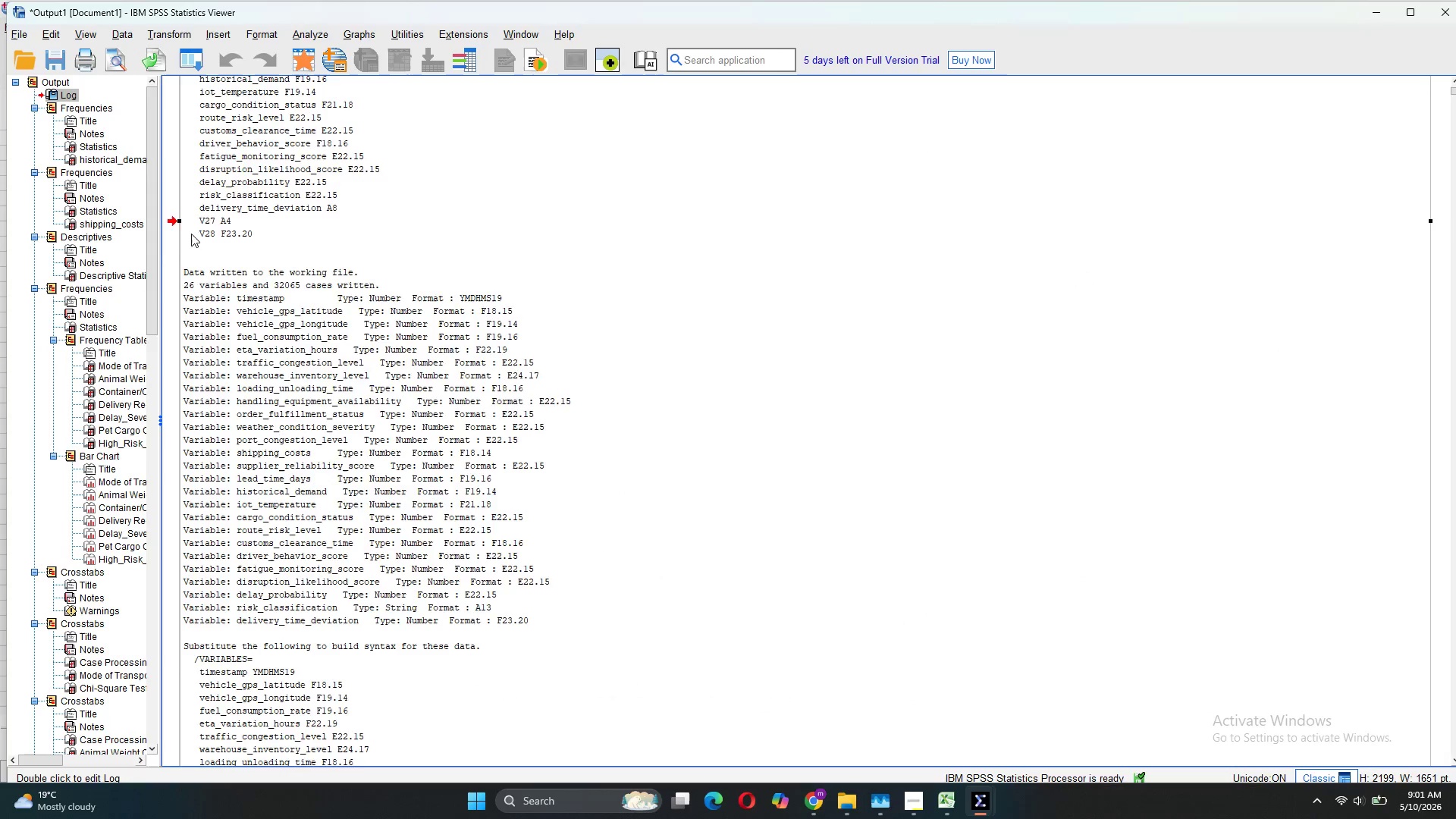 
scroll: coordinate [191, 243], scroll_direction: up, amount: 17.0
 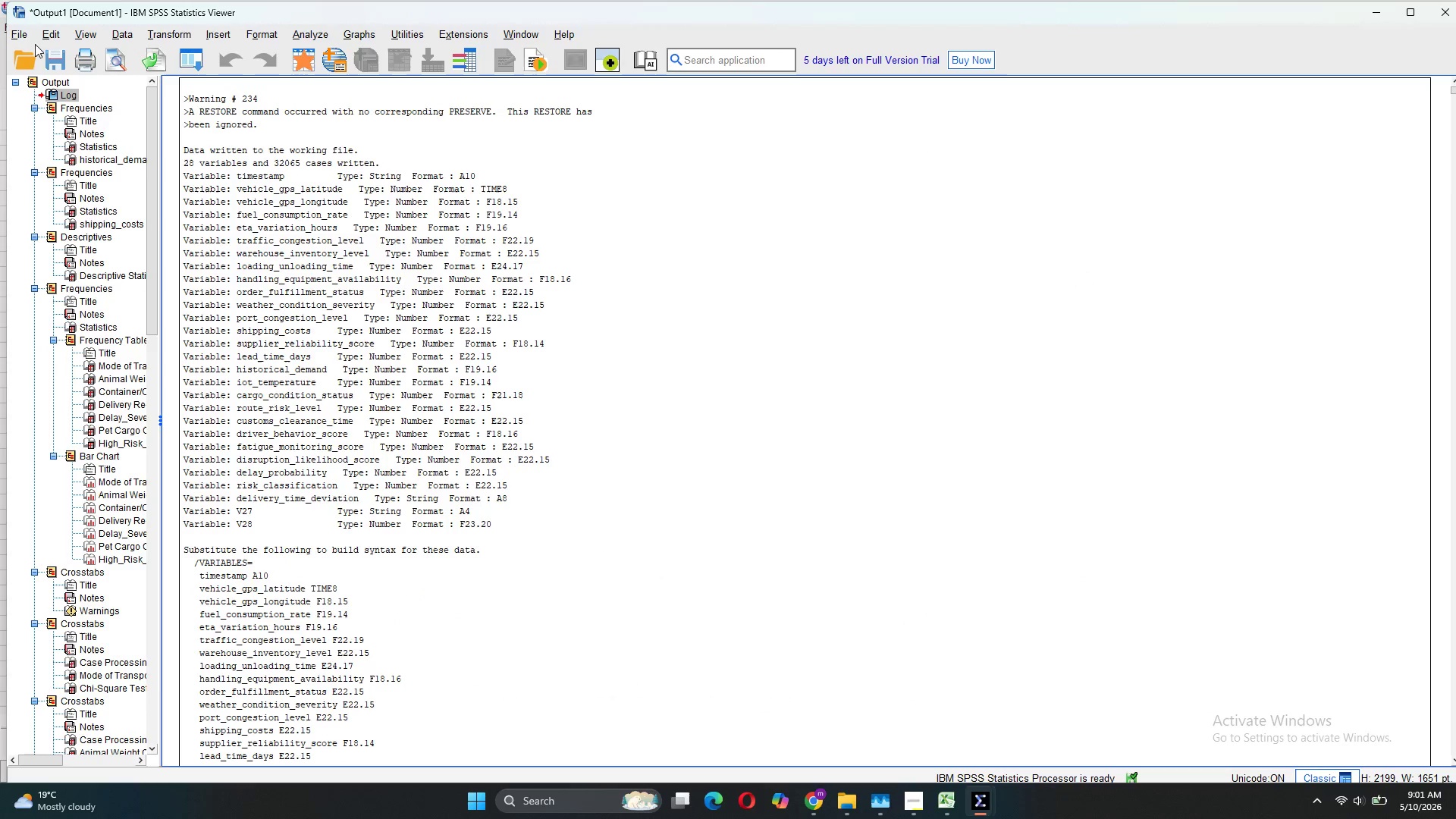 
left_click([29, 40])
 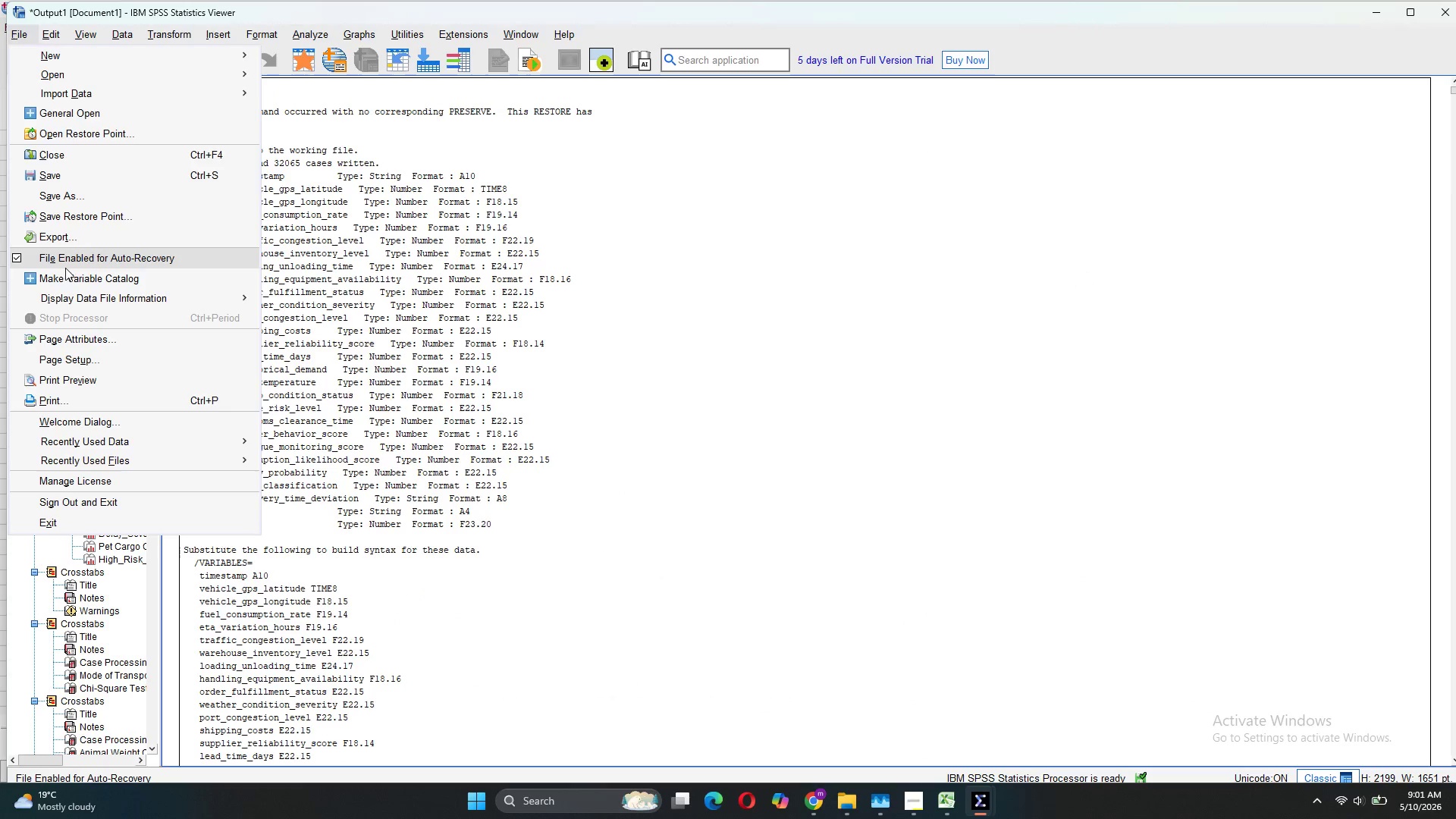 
left_click([76, 237])
 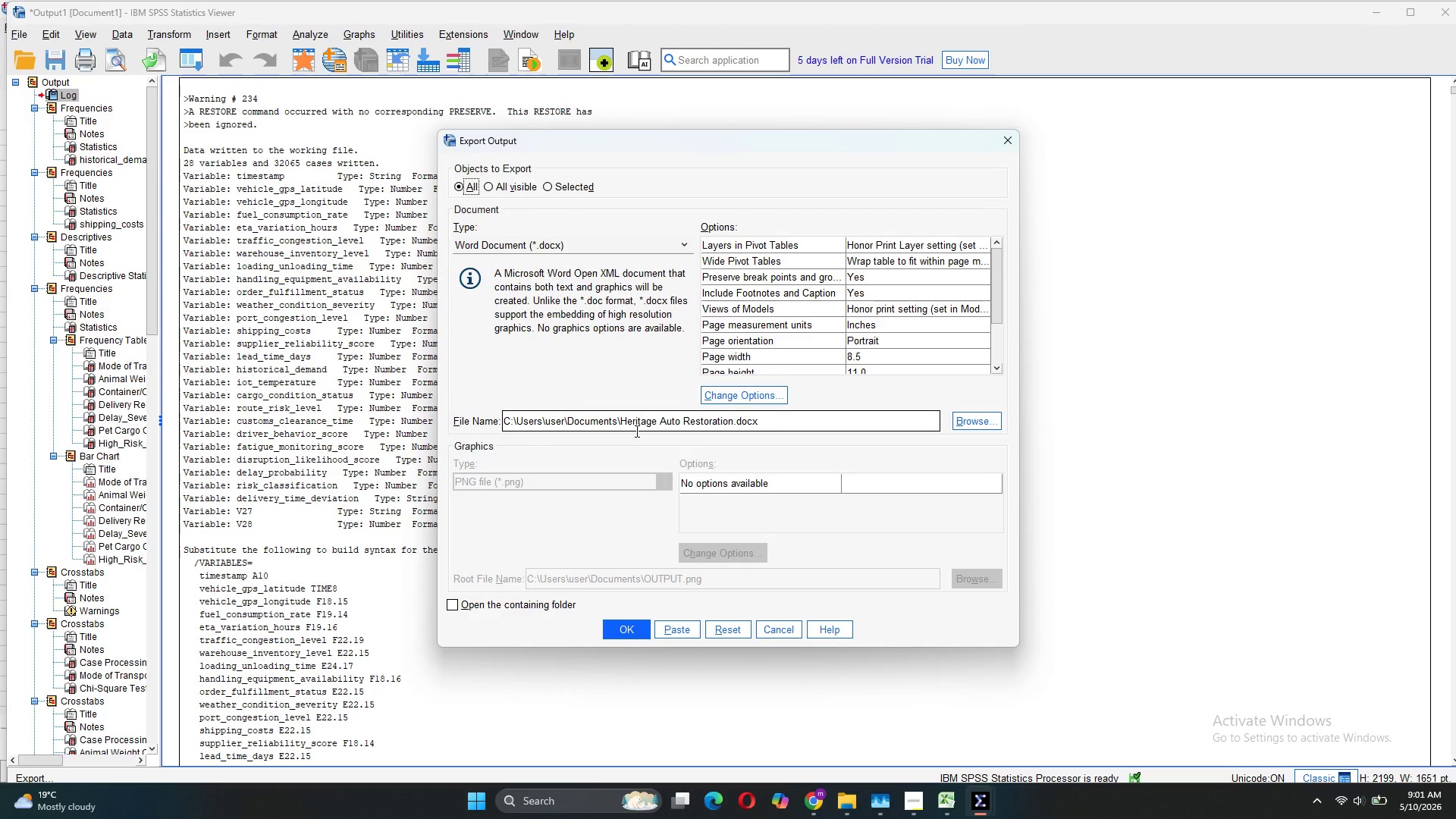 
wait(6.17)
 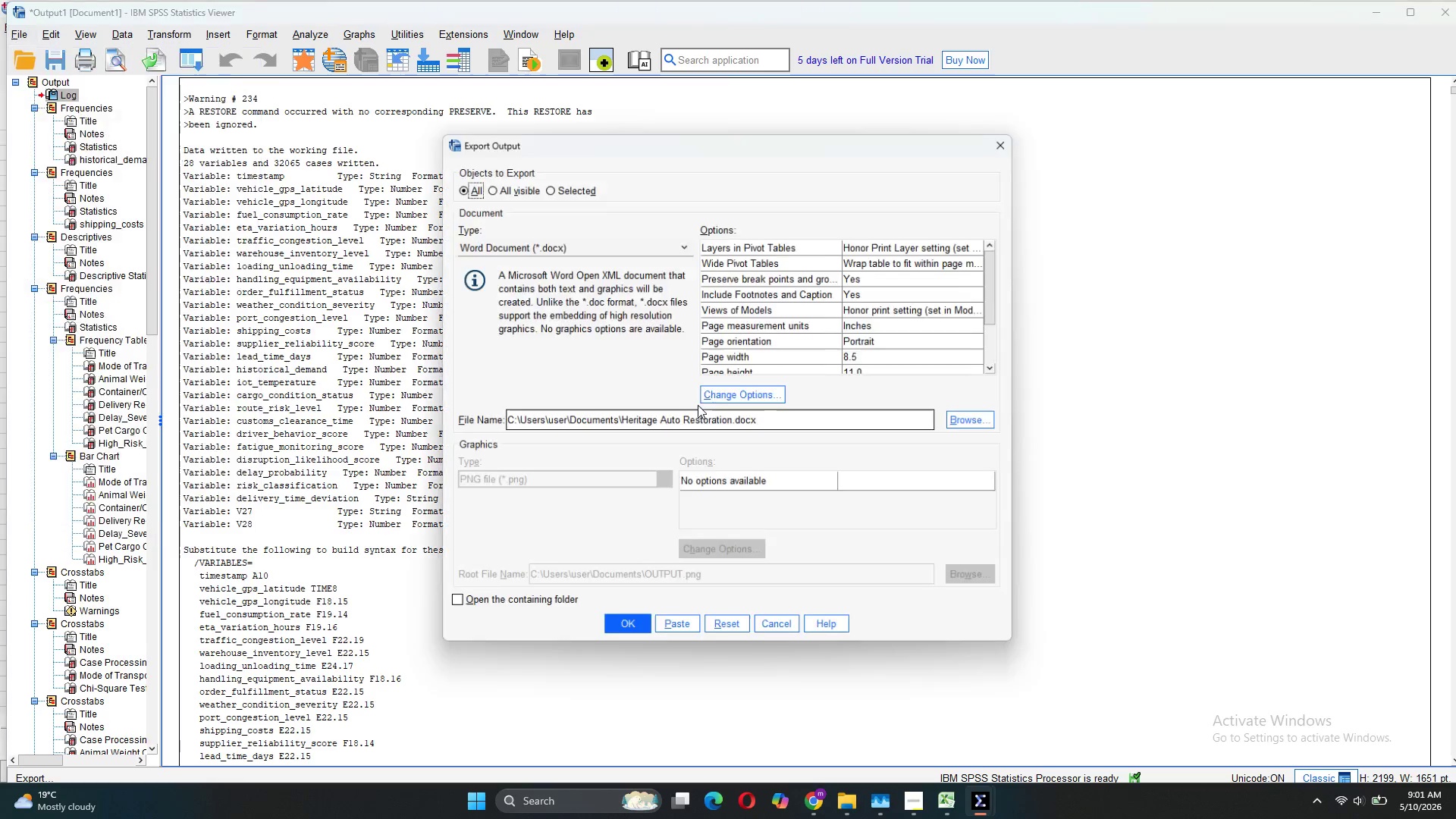 
left_click_drag(start_coordinate=[733, 422], to_coordinate=[652, 422])
 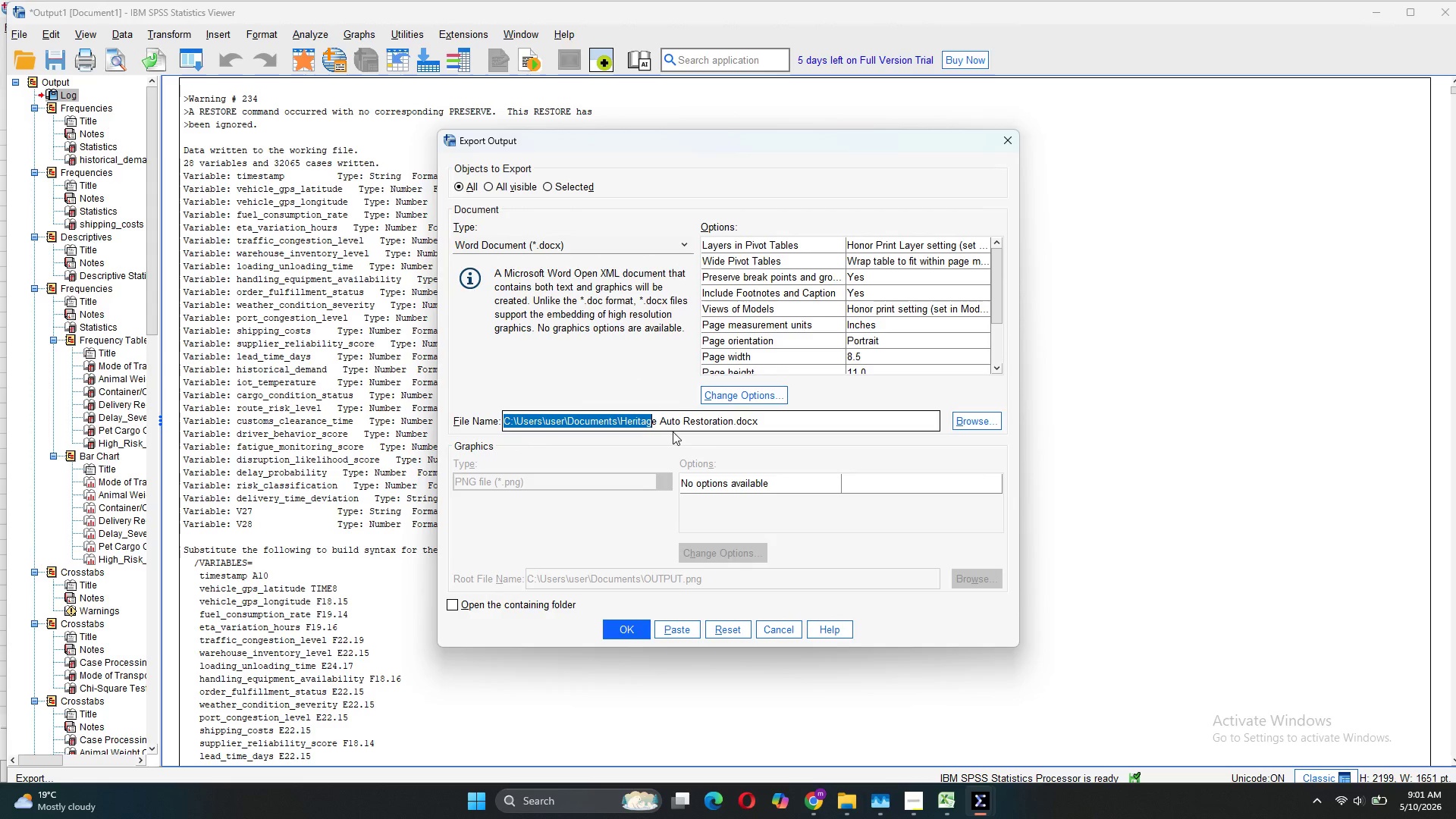 
left_click([673, 431])
 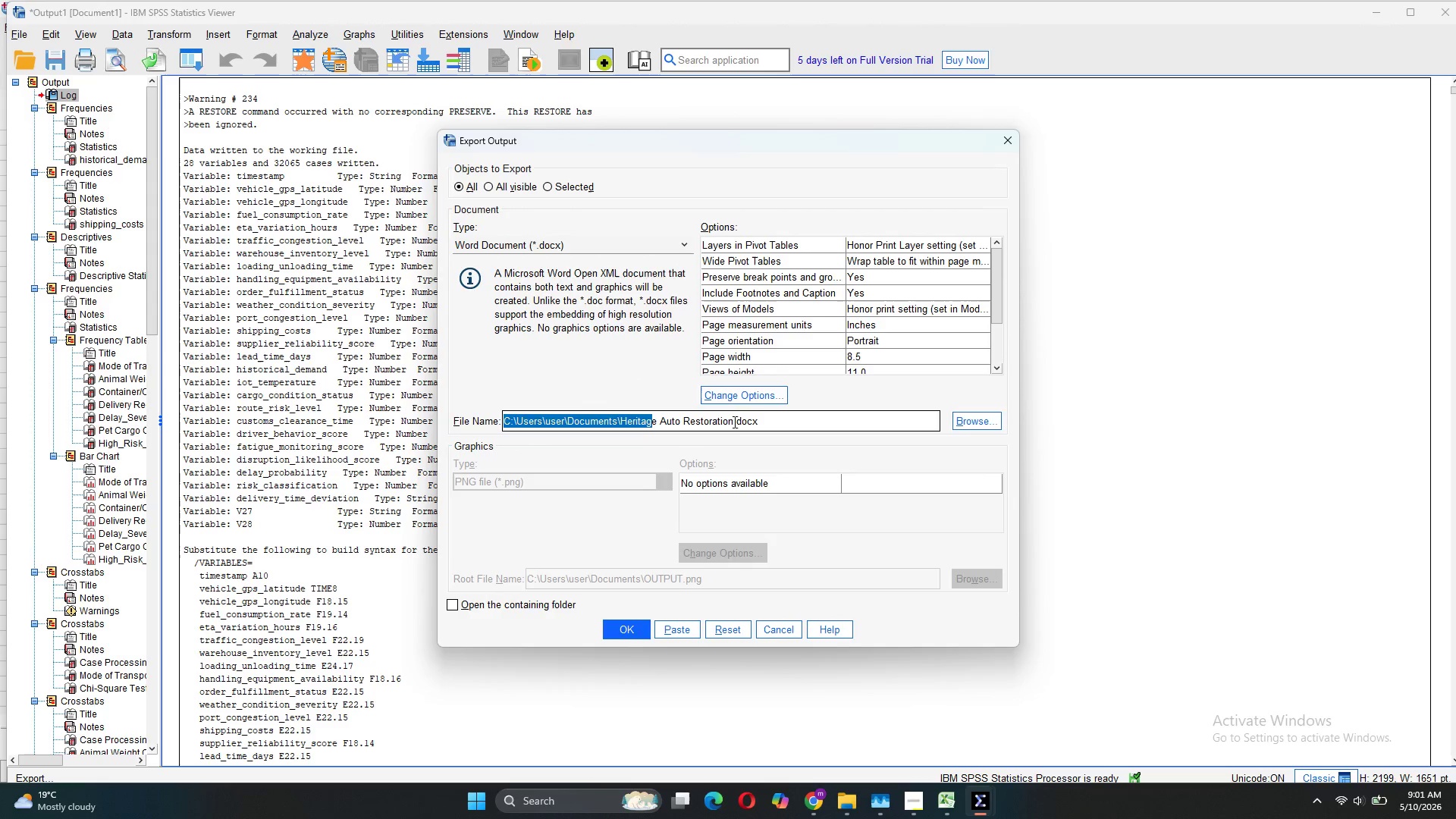 
left_click([734, 422])
 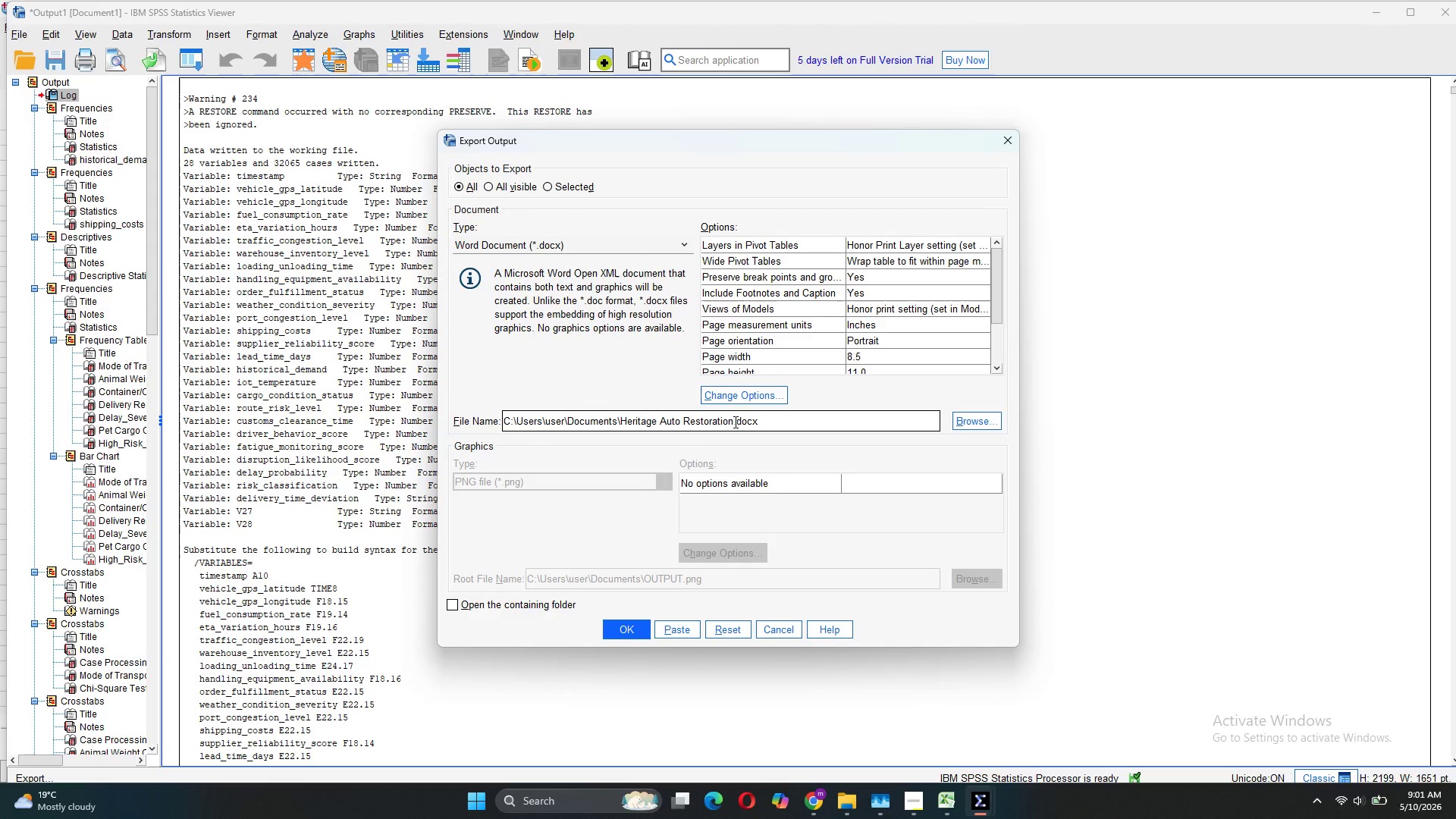 
left_click_drag(start_coordinate=[734, 422], to_coordinate=[620, 419])
 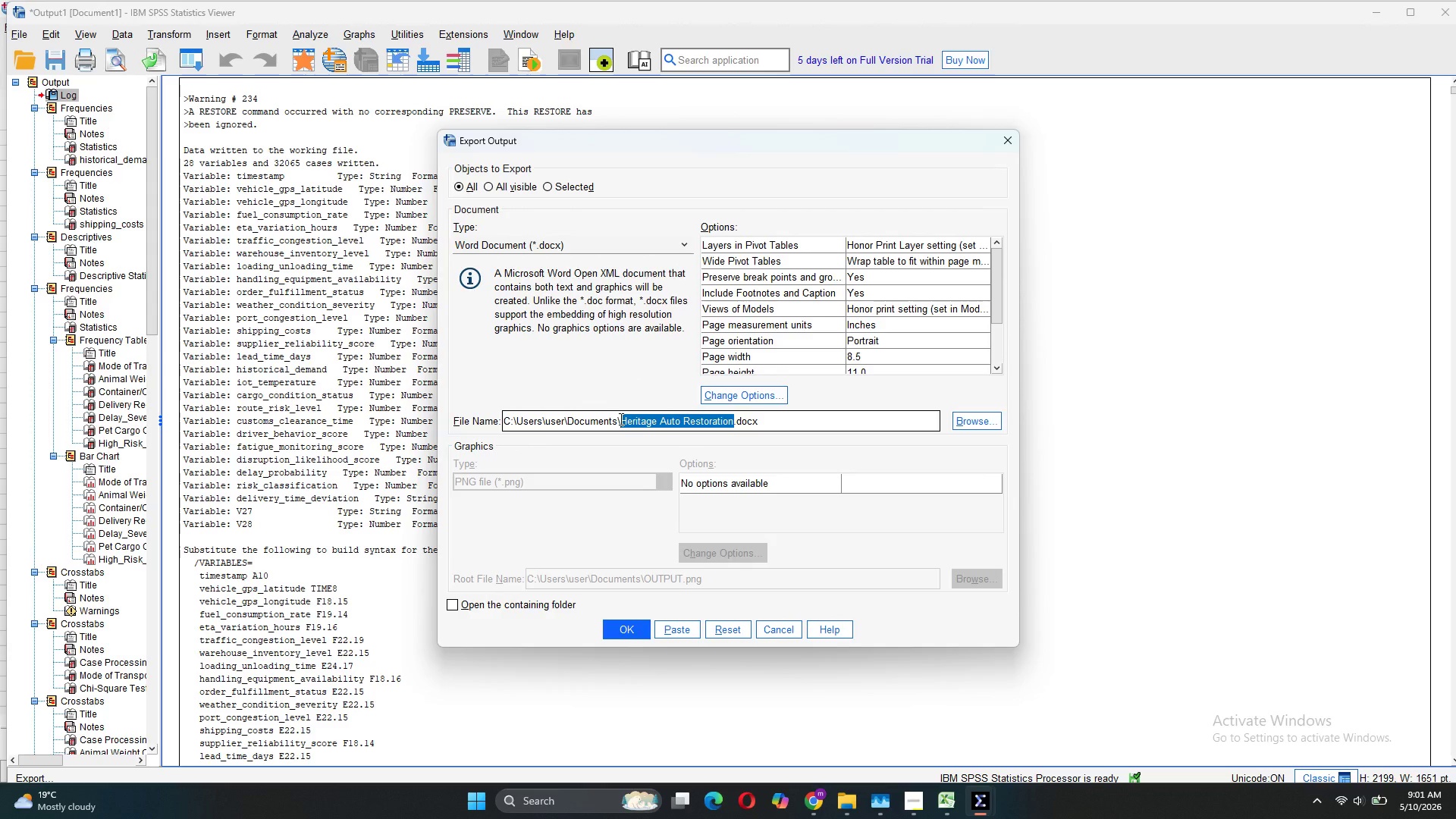 
key(Control+V)
 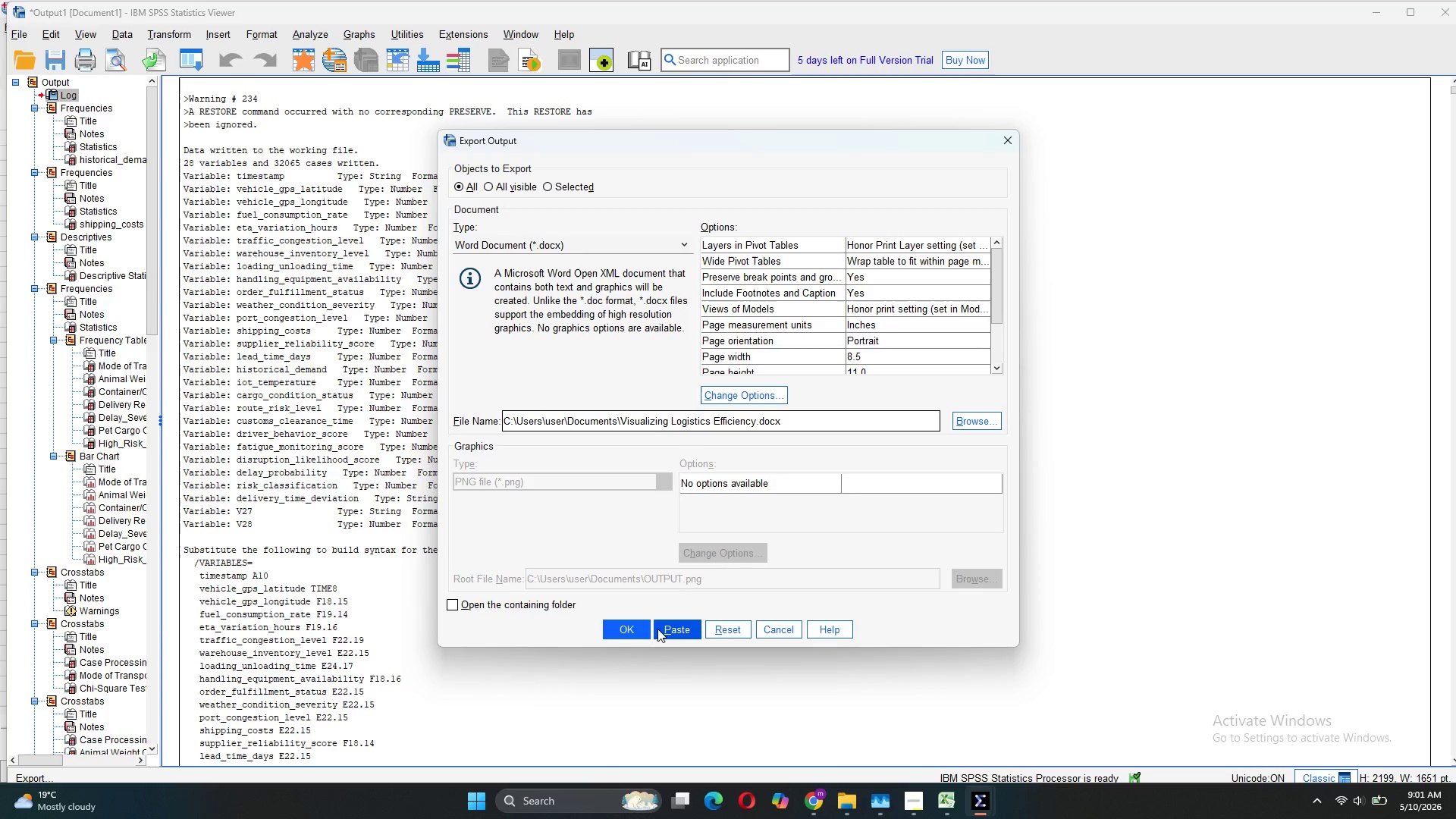 
left_click([632, 626])
 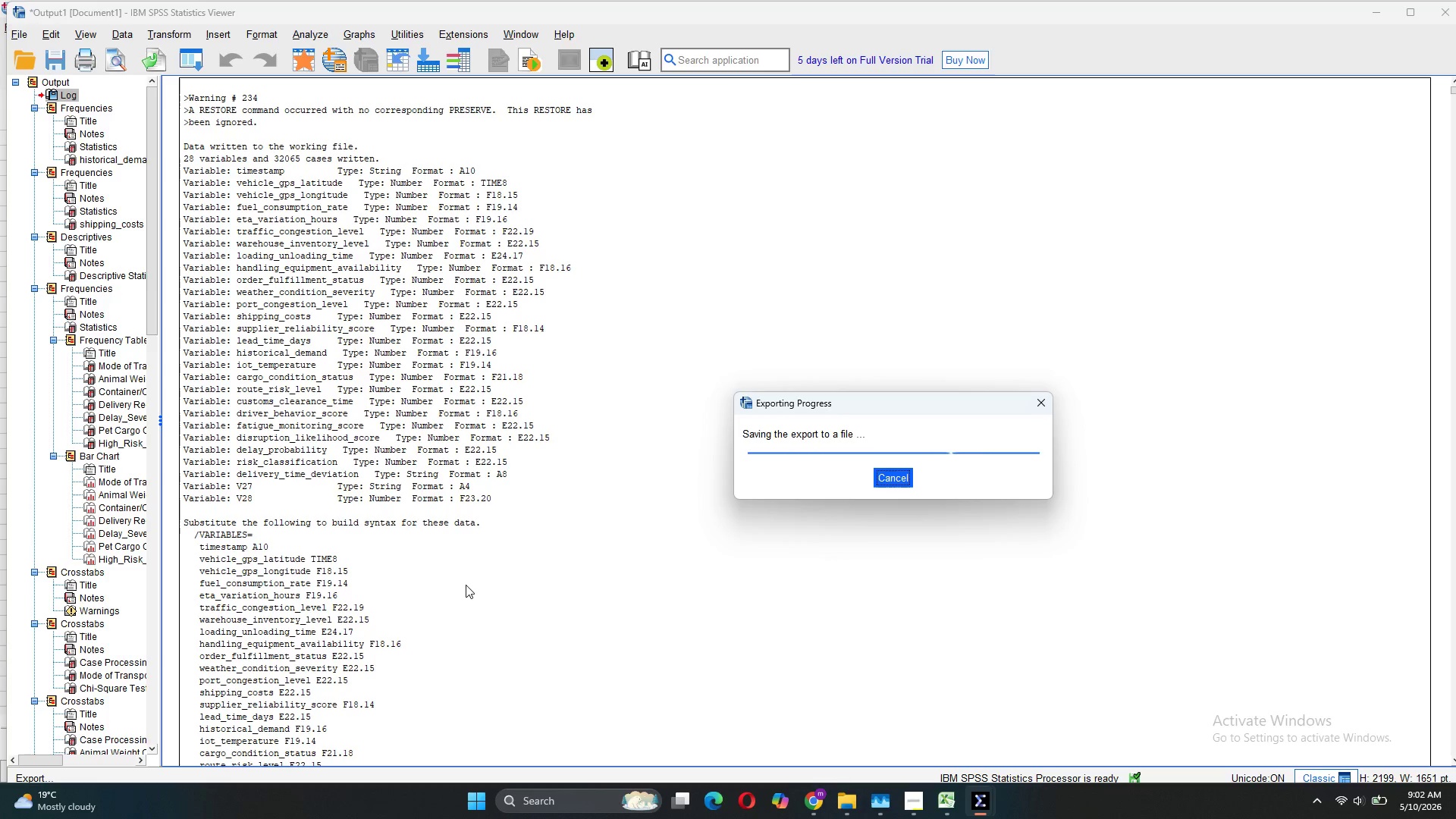 
wait(48.59)
 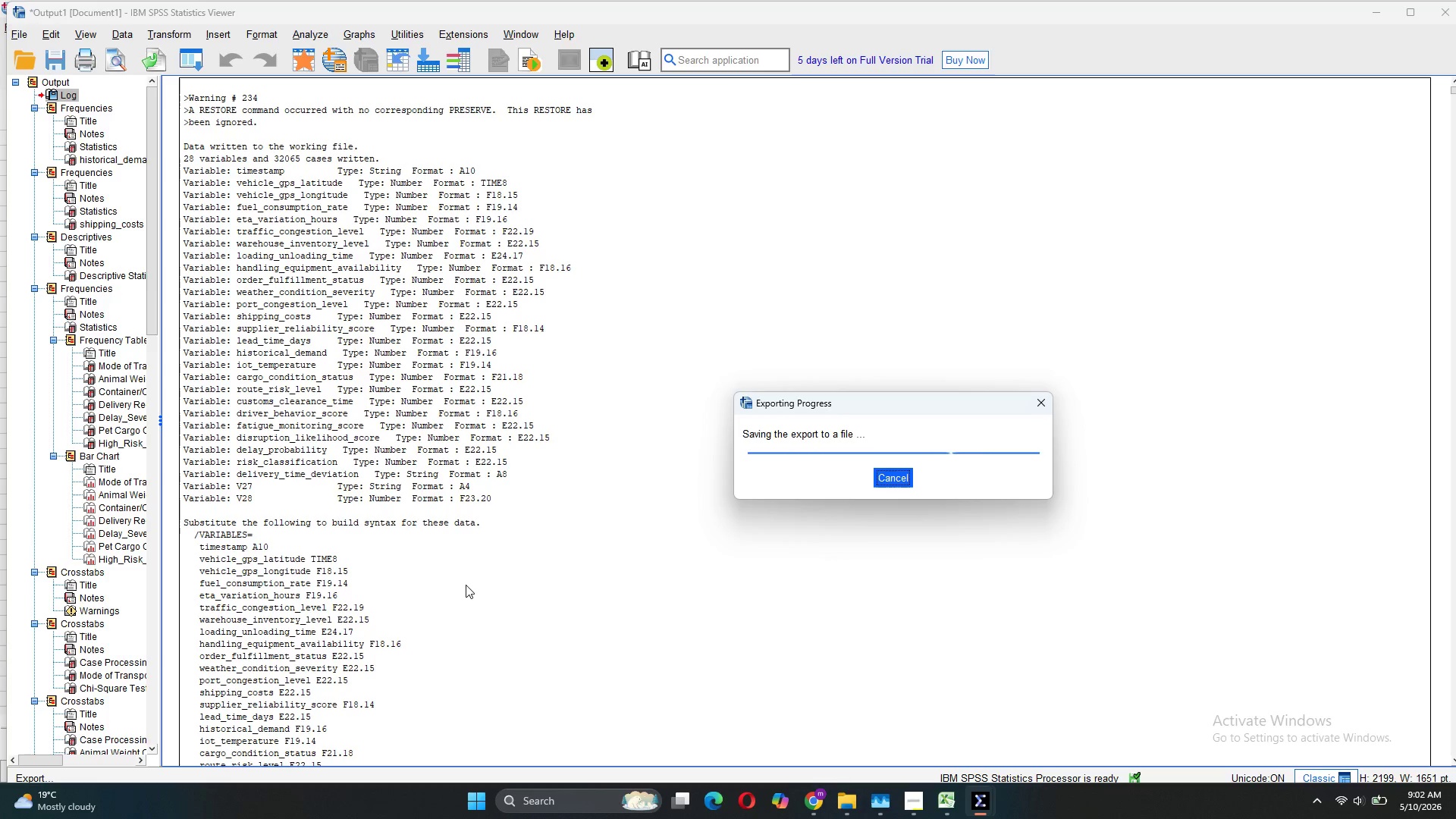 
mouse_move([958, 792])
 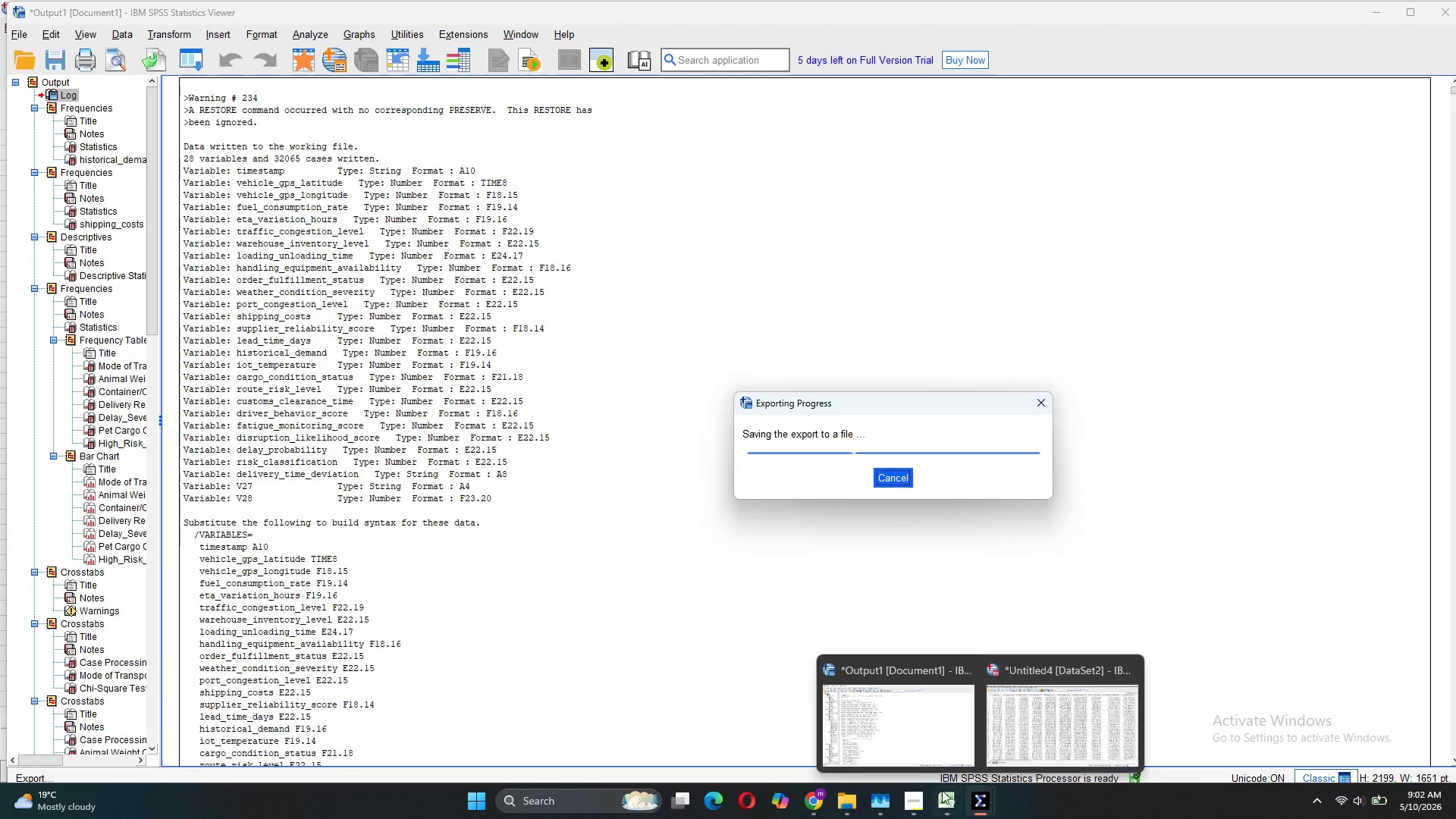 
left_click([902, 743])
 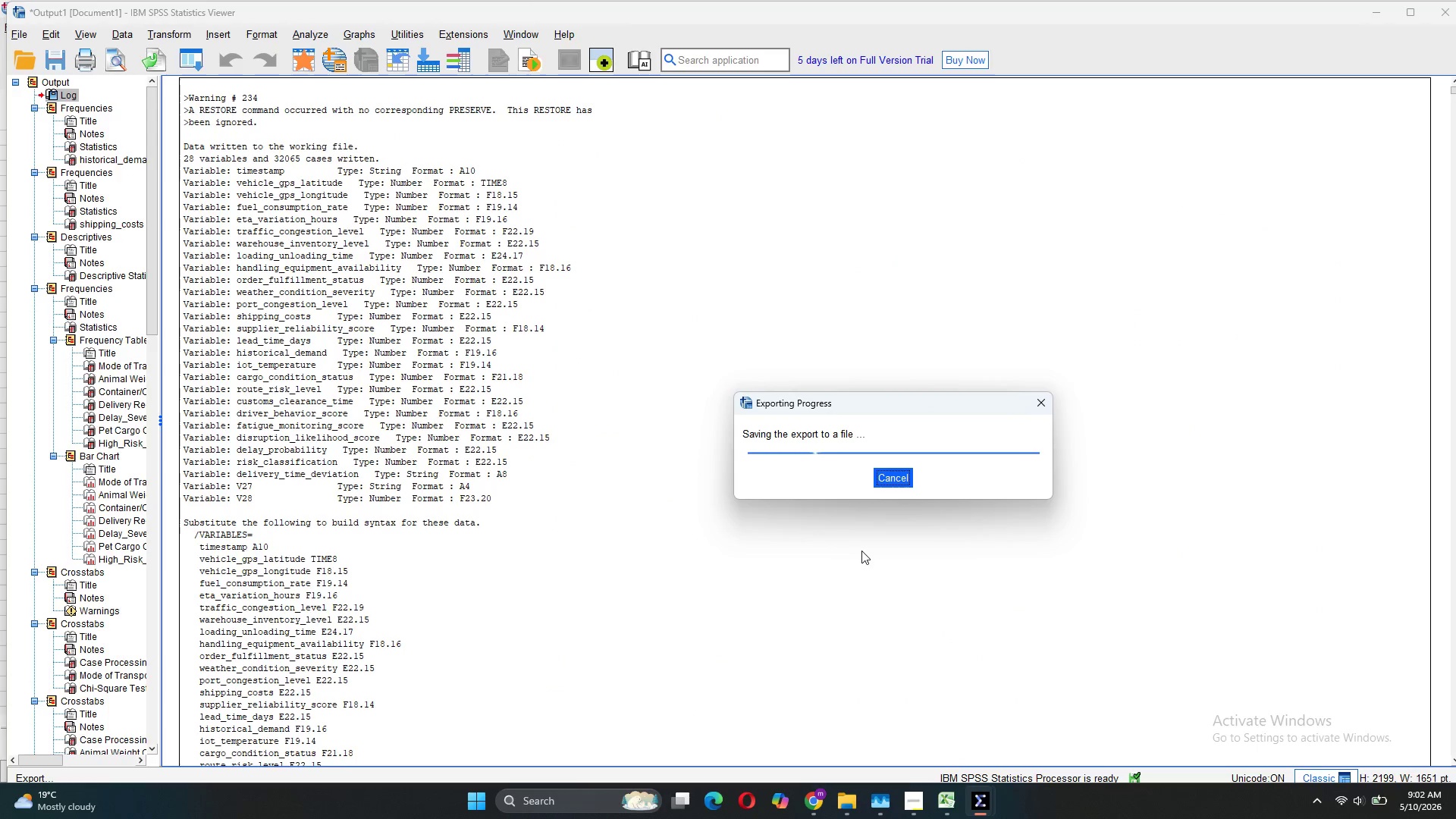 
wait(6.66)
 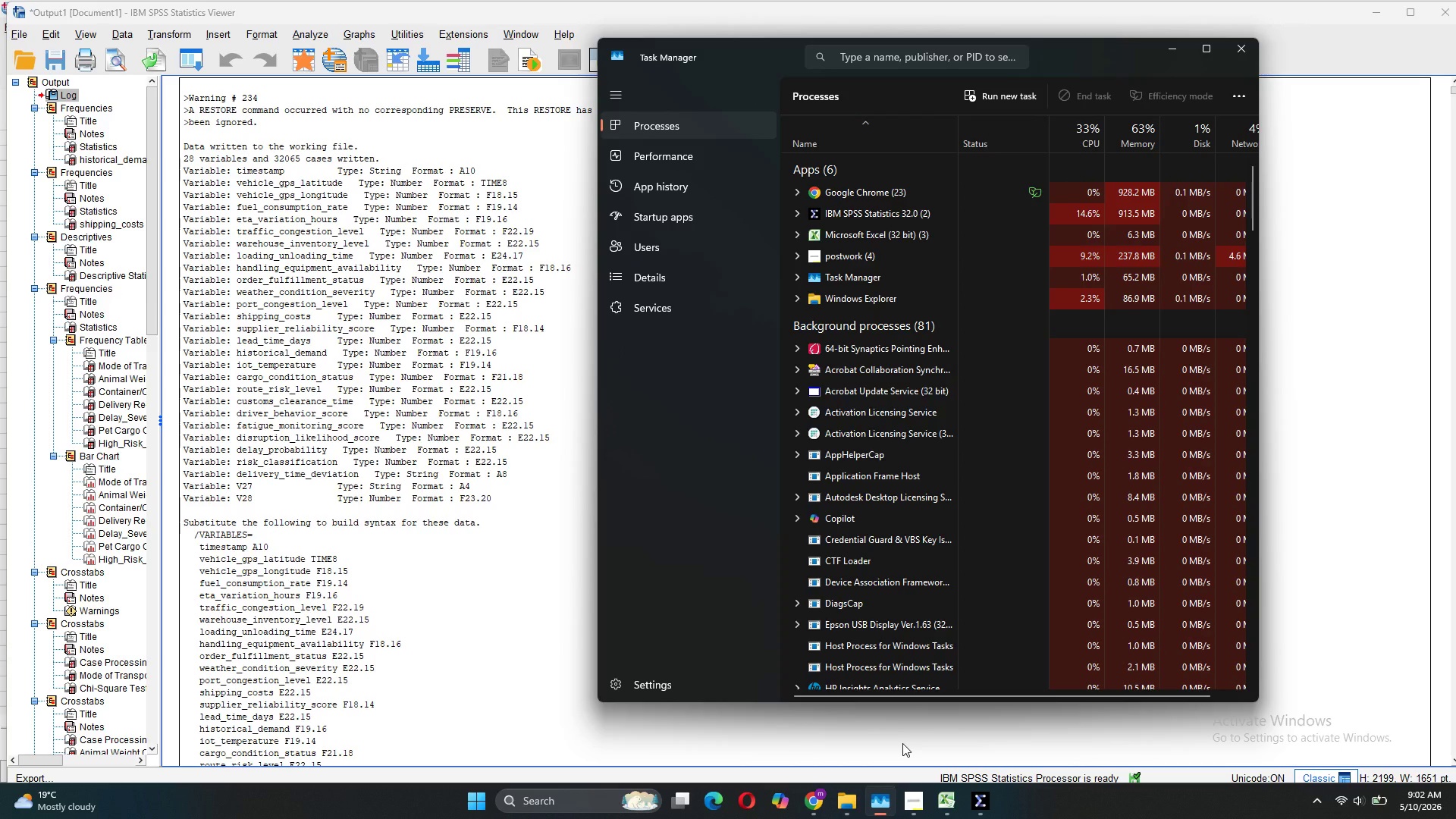 
left_click([906, 481])
 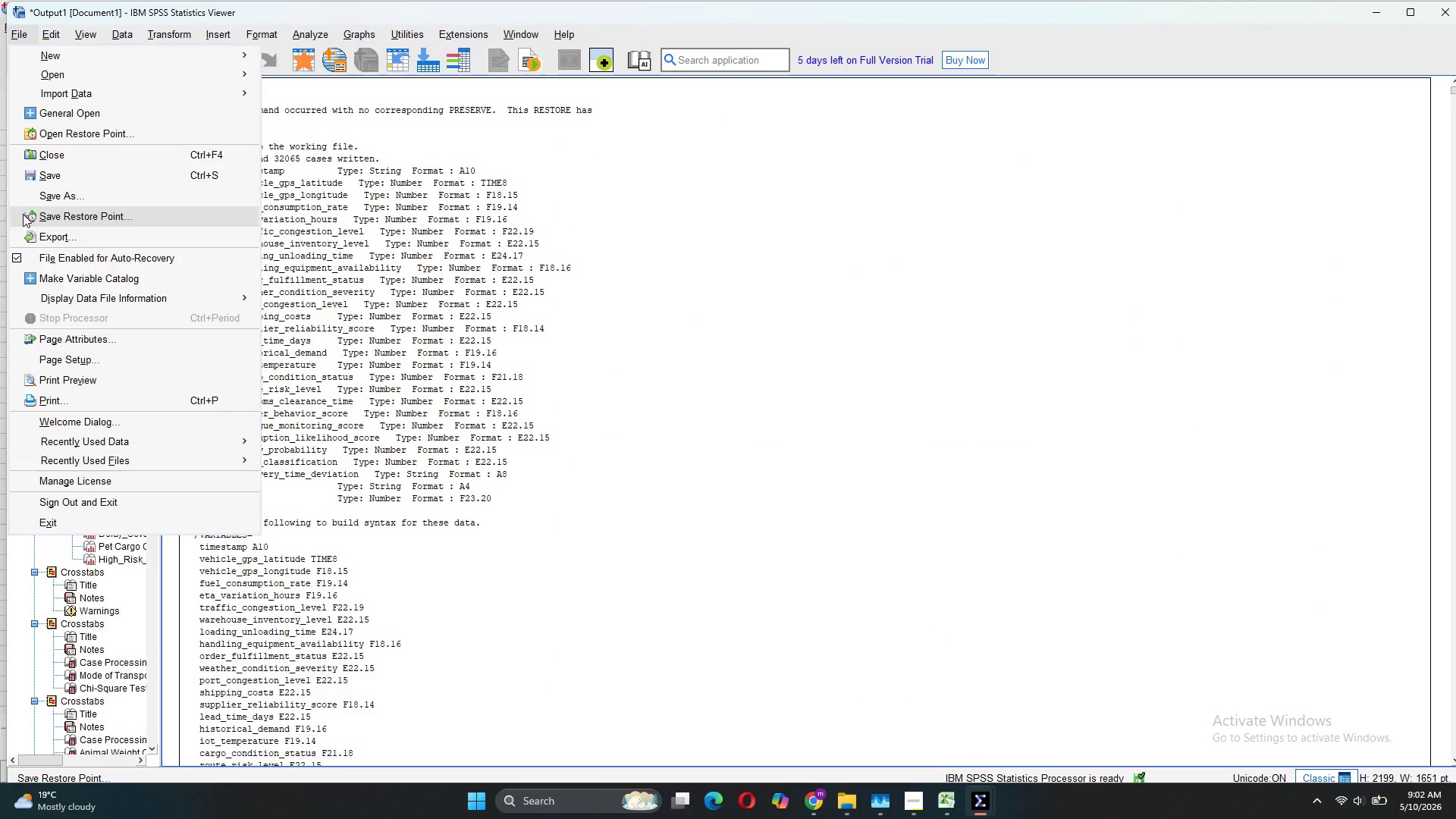 
left_click([64, 233])
 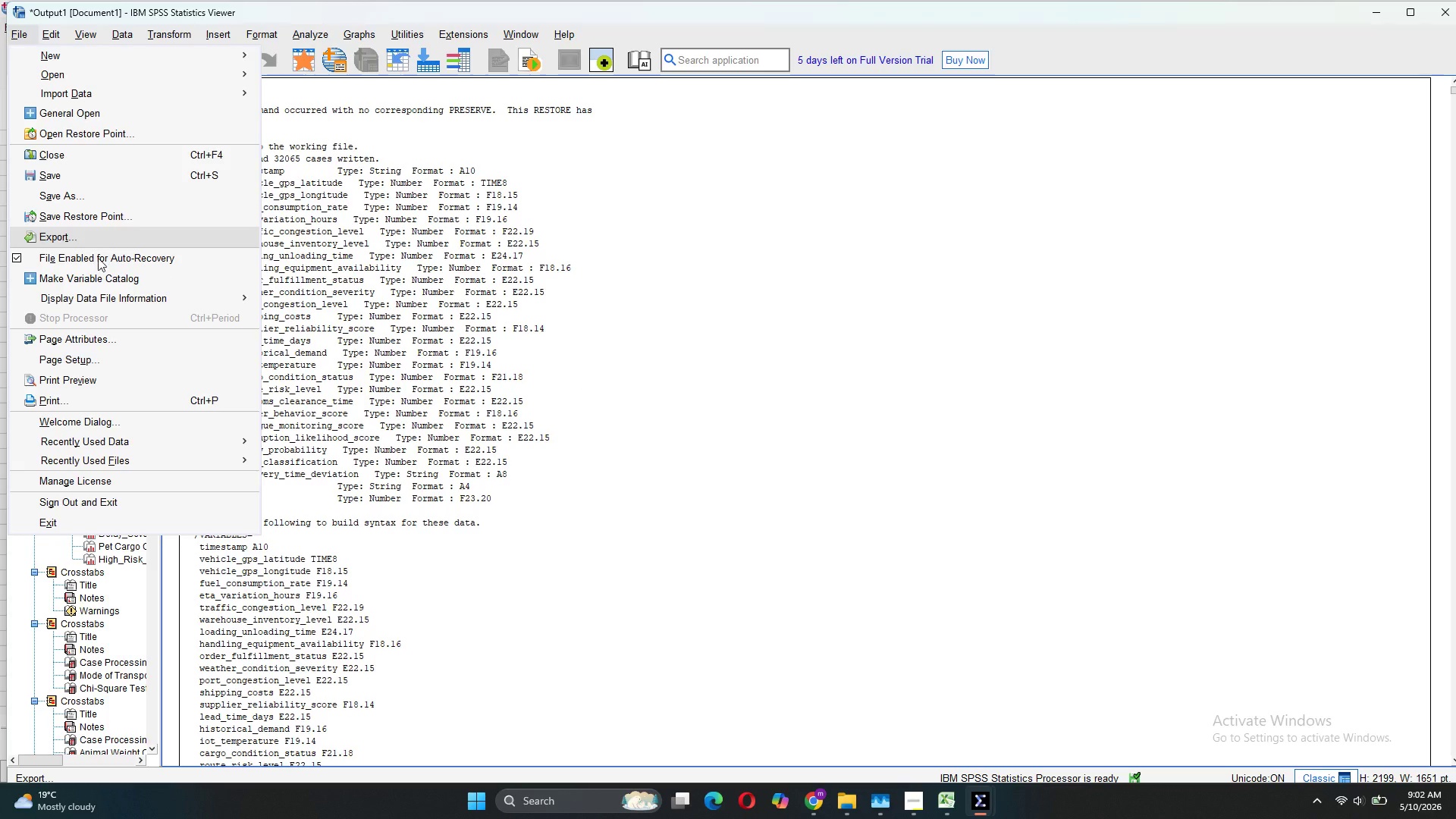 
left_click([49, 236])
 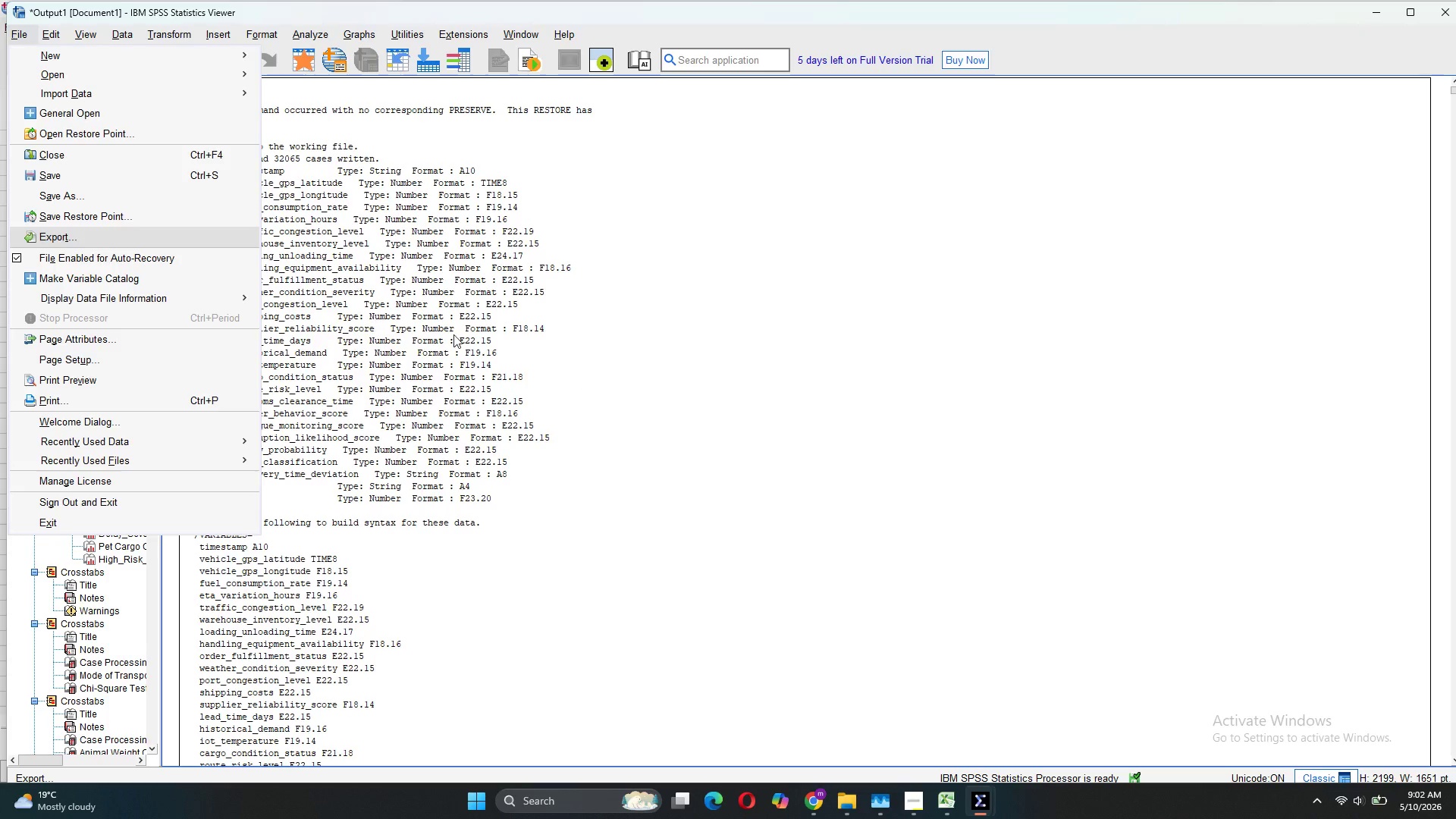 
left_click([555, 359])
 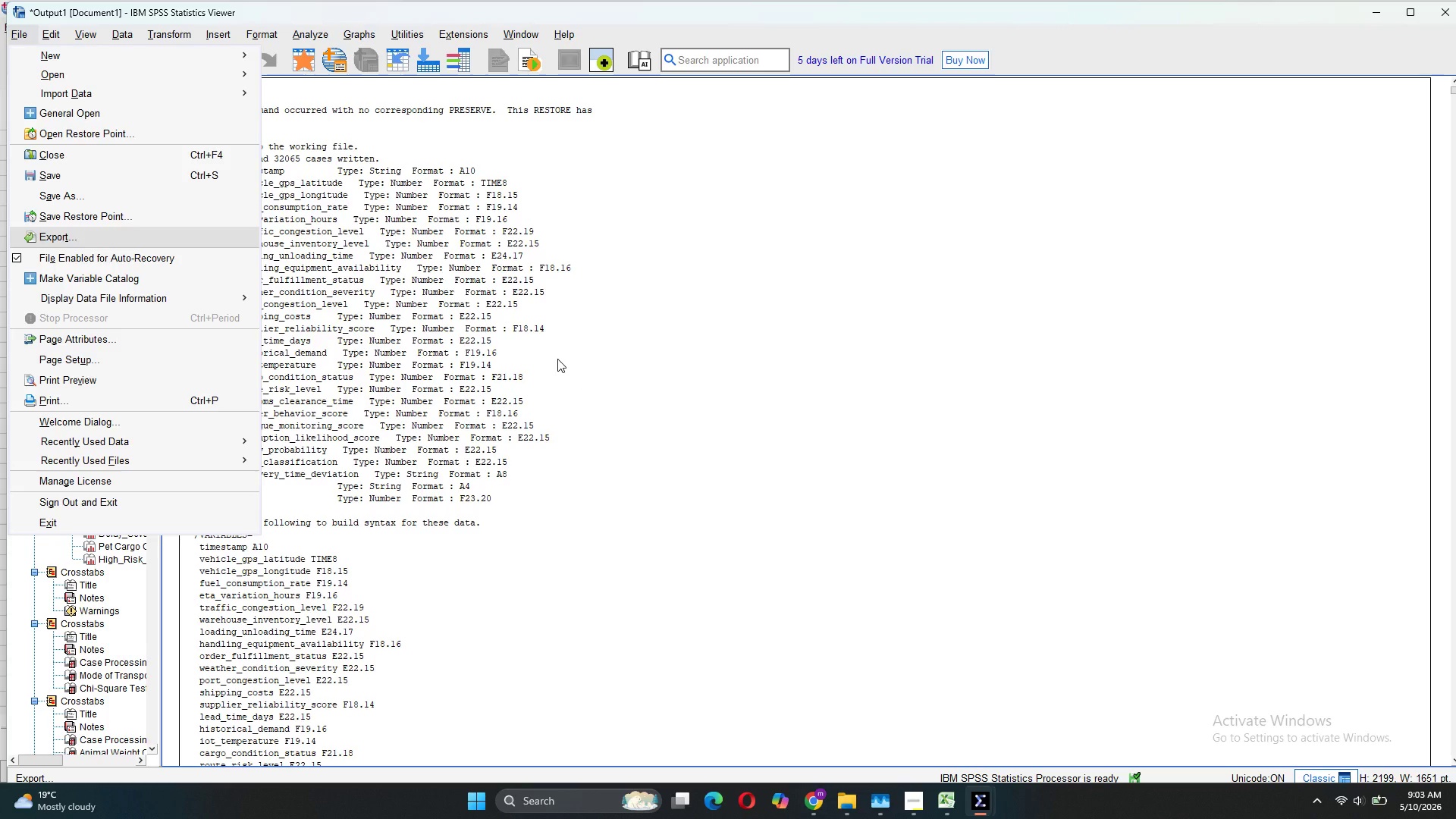 
wait(5.55)
 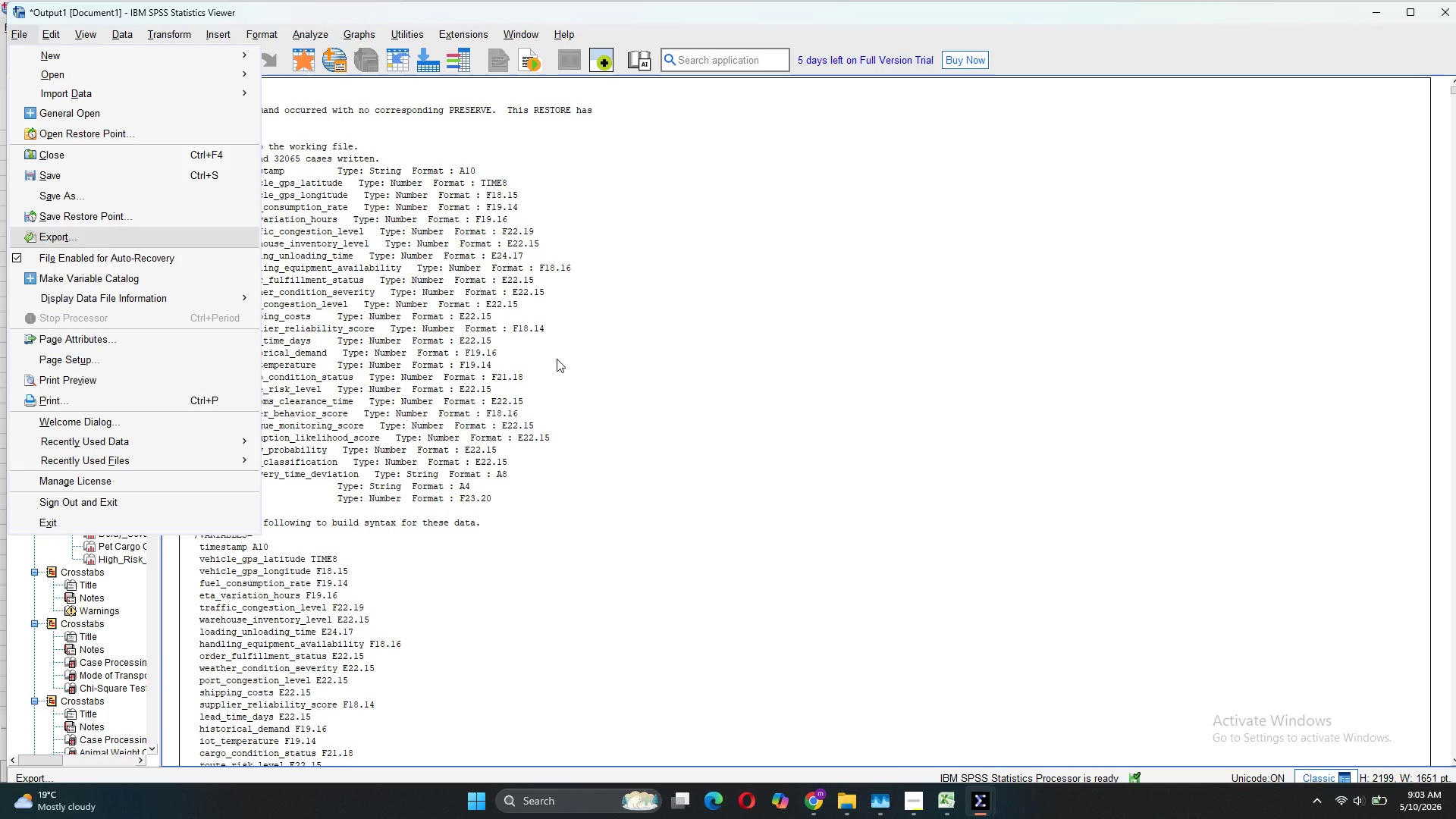 
left_click([39, 232])
 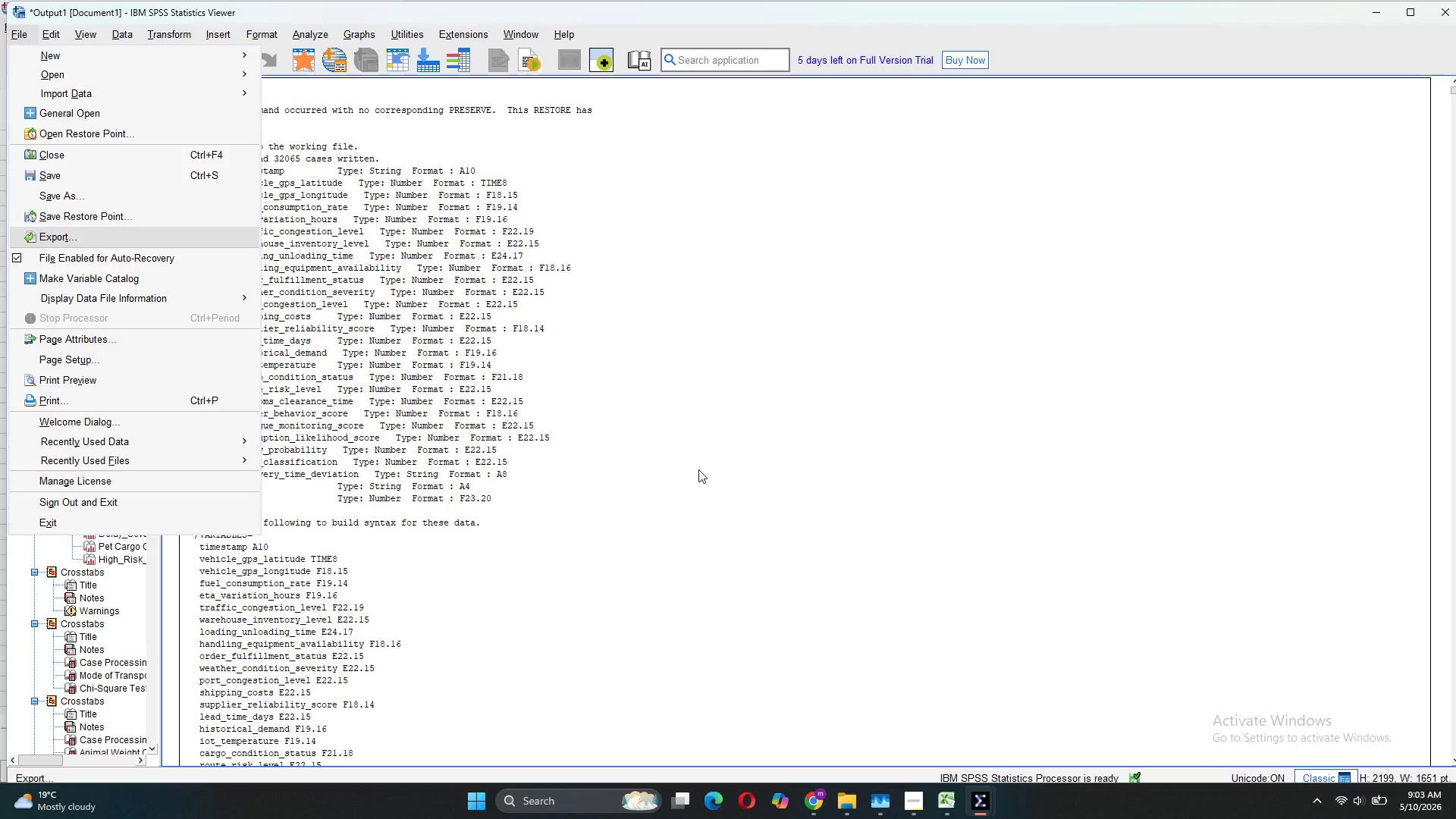 
key(Shift+ShiftLeft)
 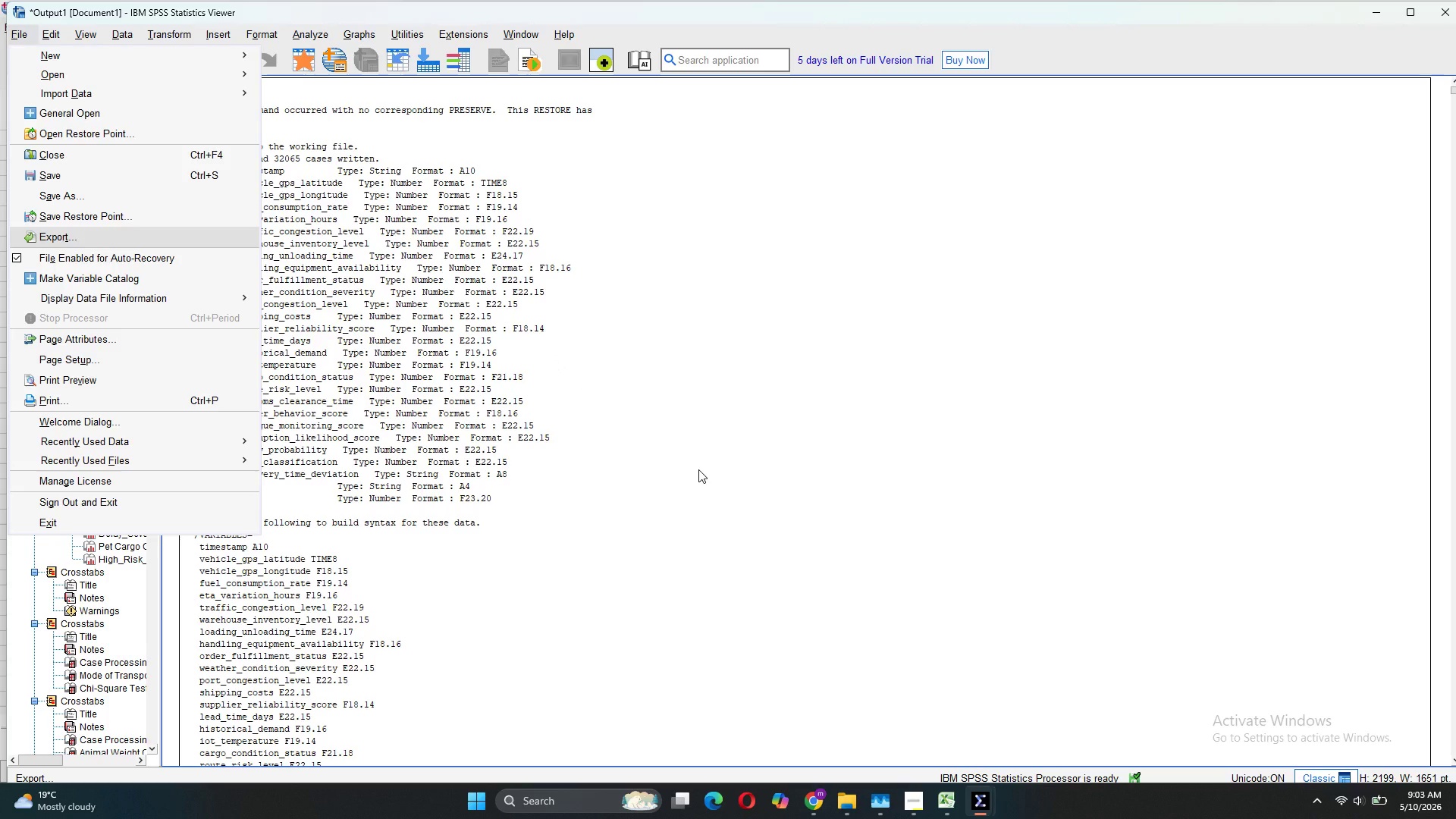 
hold_key(key=ControlLeft, duration=0.34)
 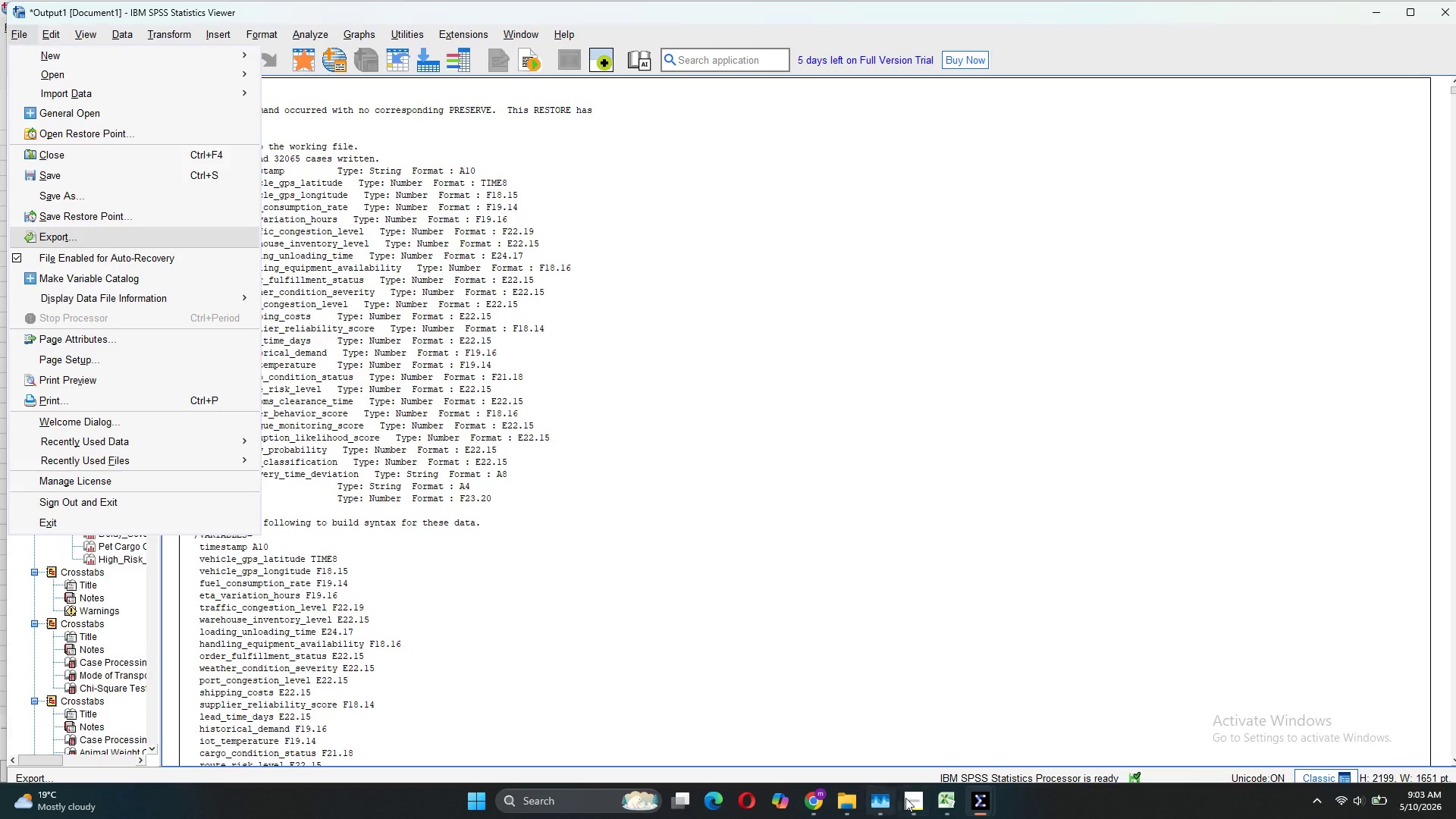 
left_click([874, 806])
 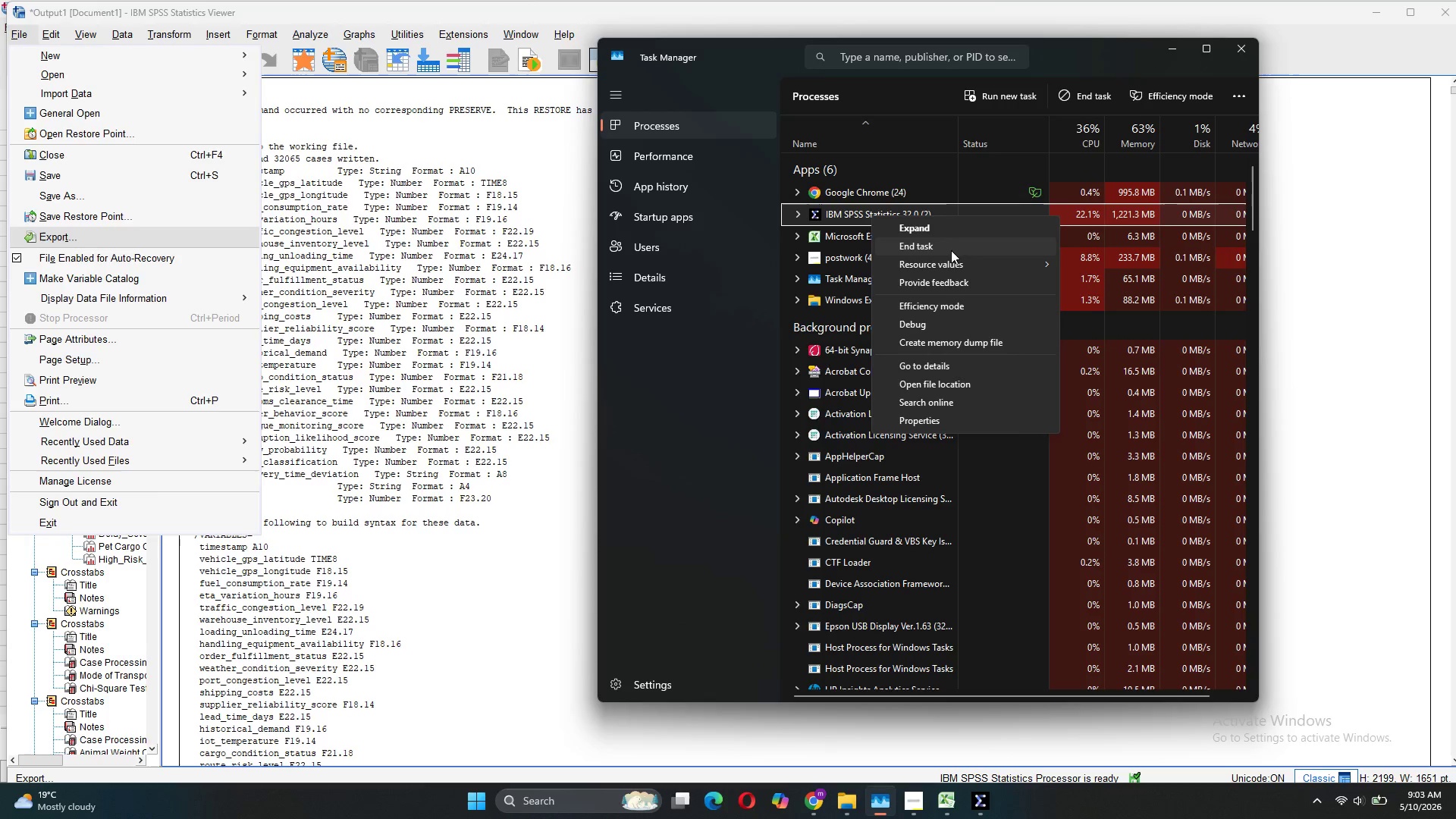 
wait(8.05)
 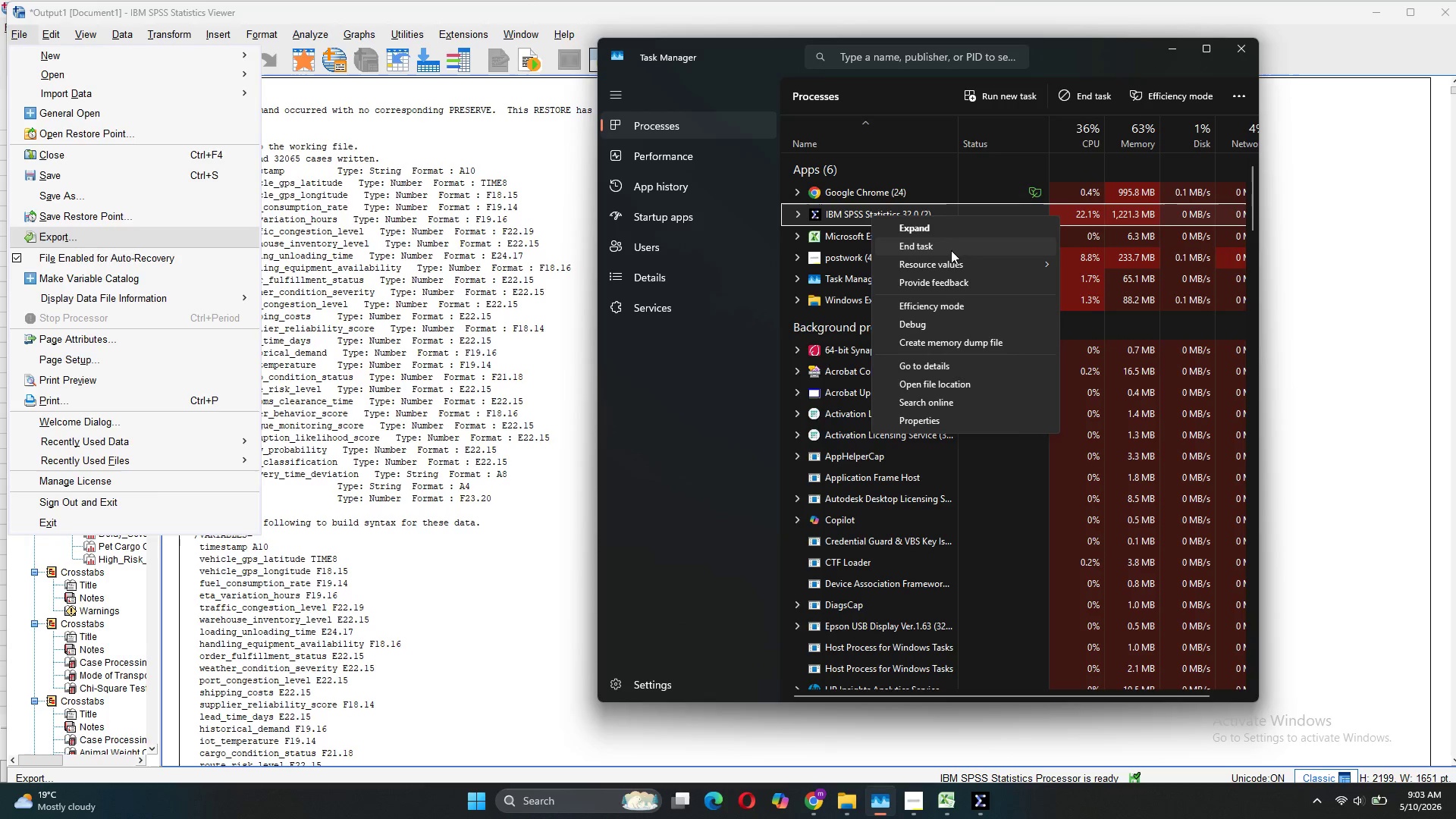 
left_click([539, 645])
 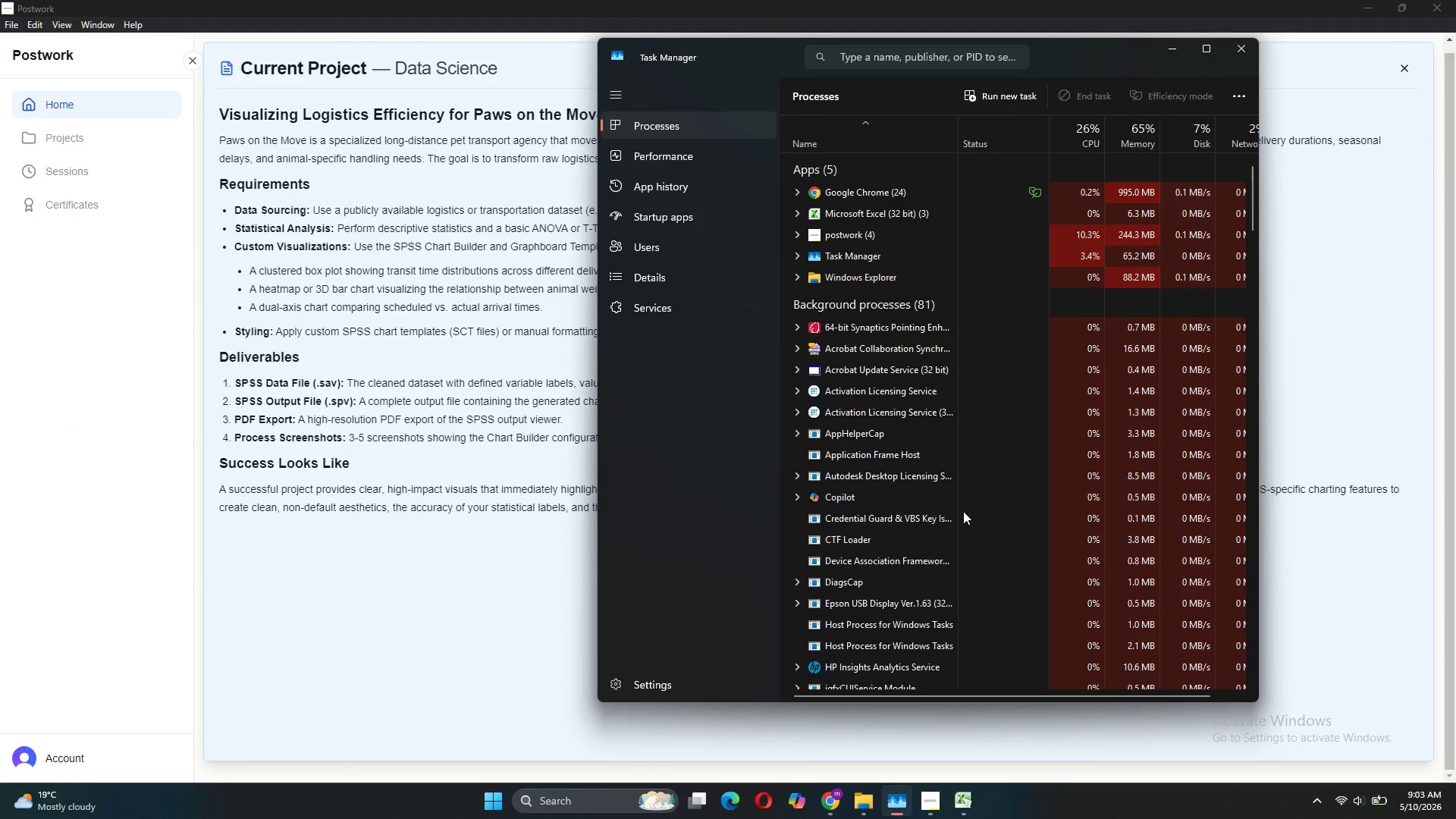 
left_click([1055, 732])